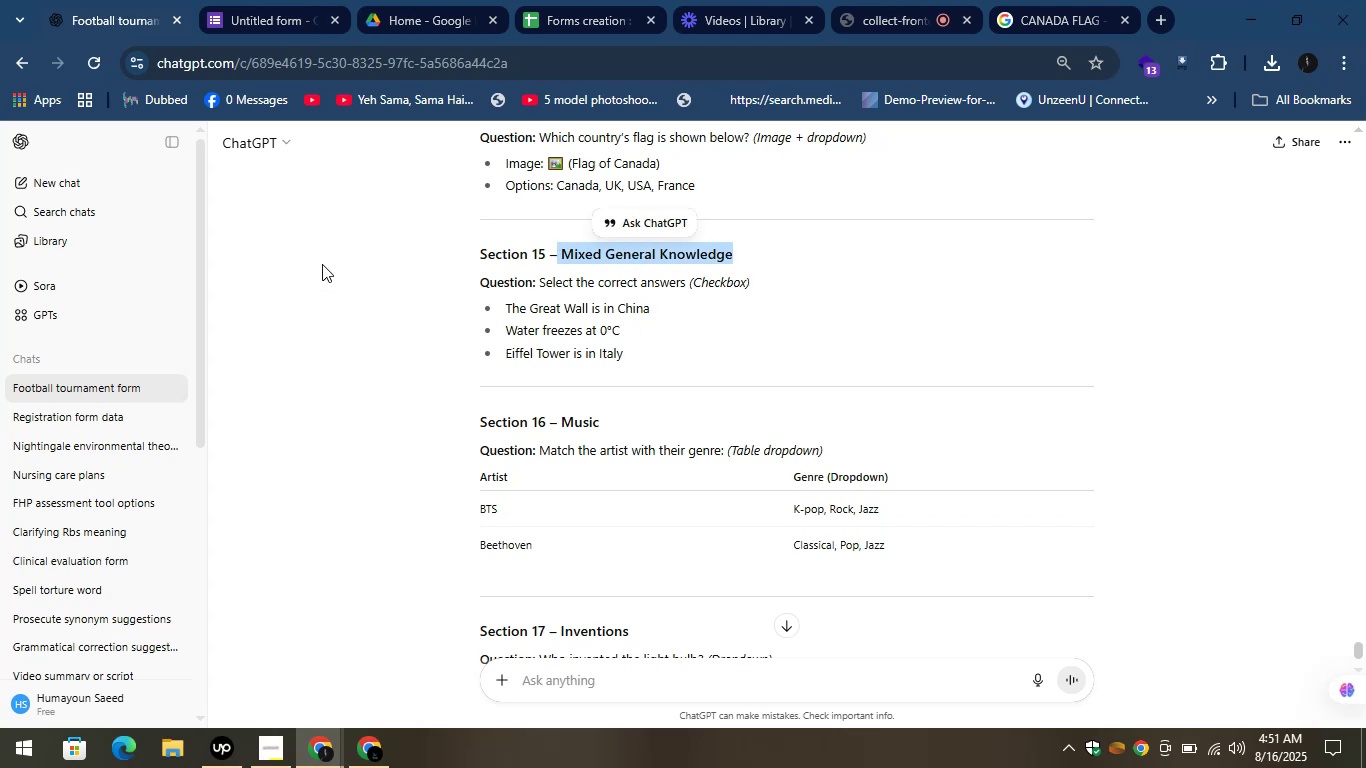 
mouse_move([138, 29])
 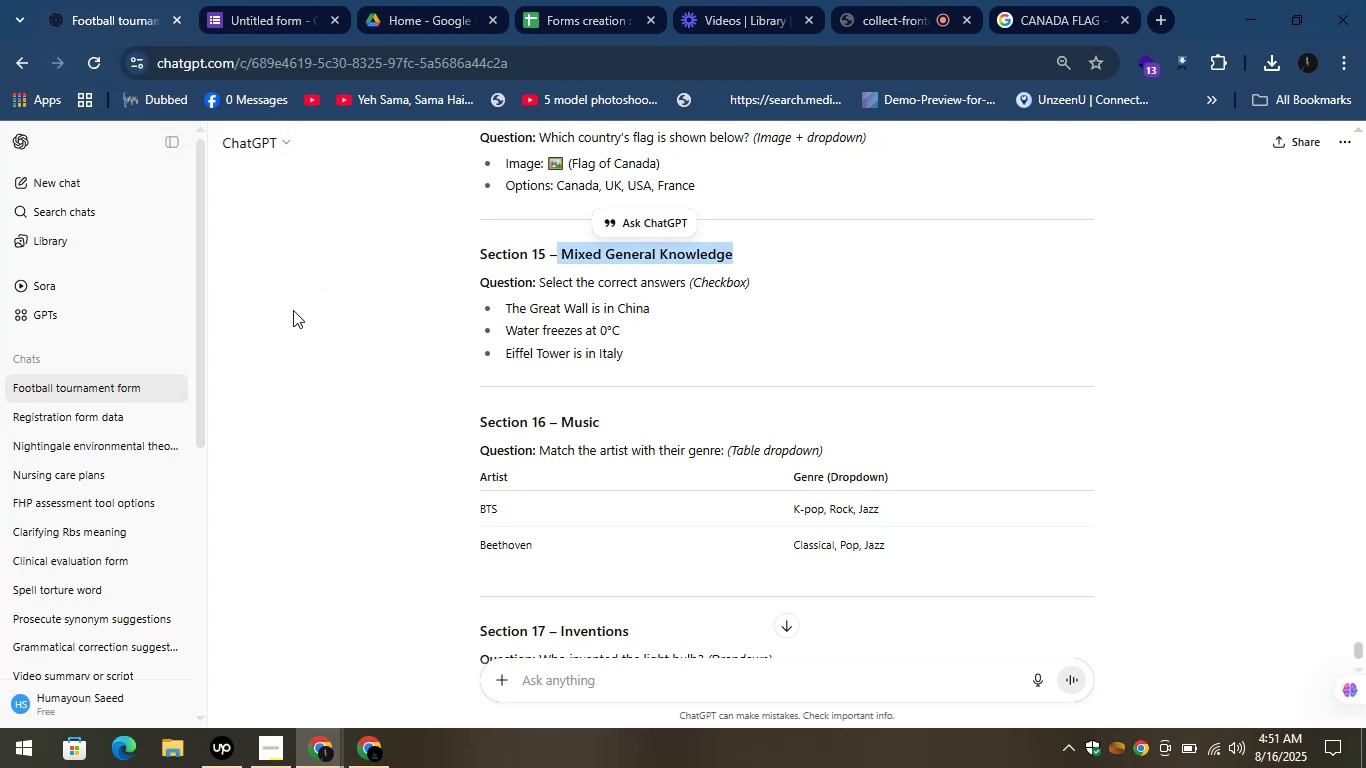 
left_click([294, 311])
 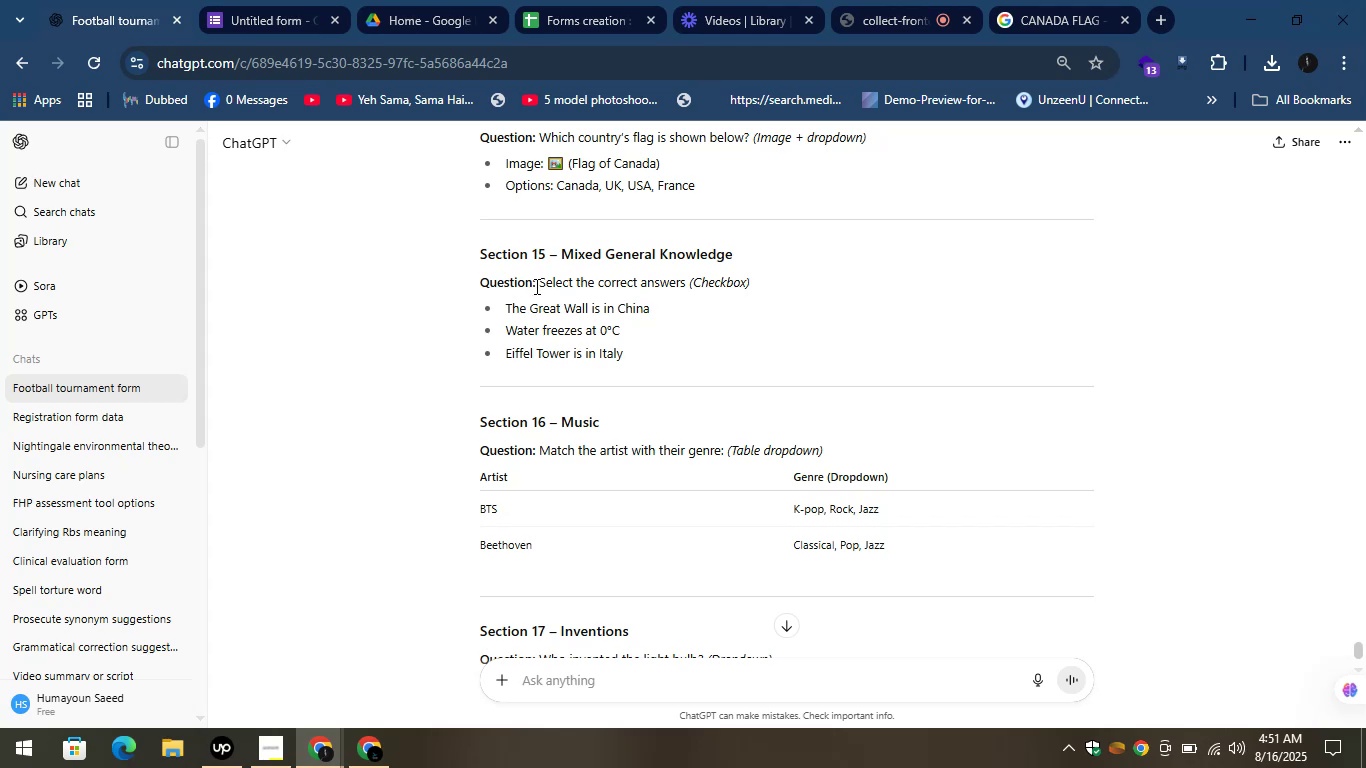 
left_click_drag(start_coordinate=[535, 286], to_coordinate=[686, 289])
 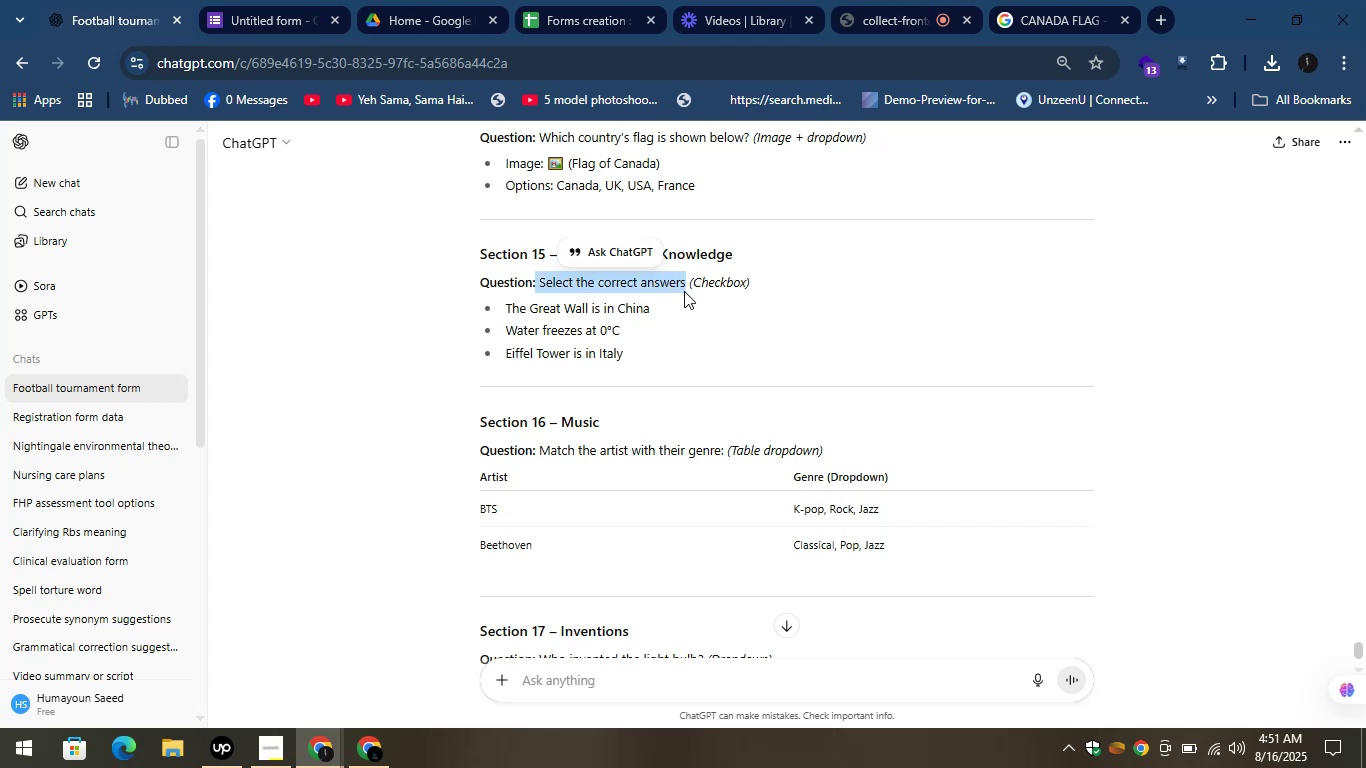 
hold_key(key=ControlLeft, duration=1.52)
 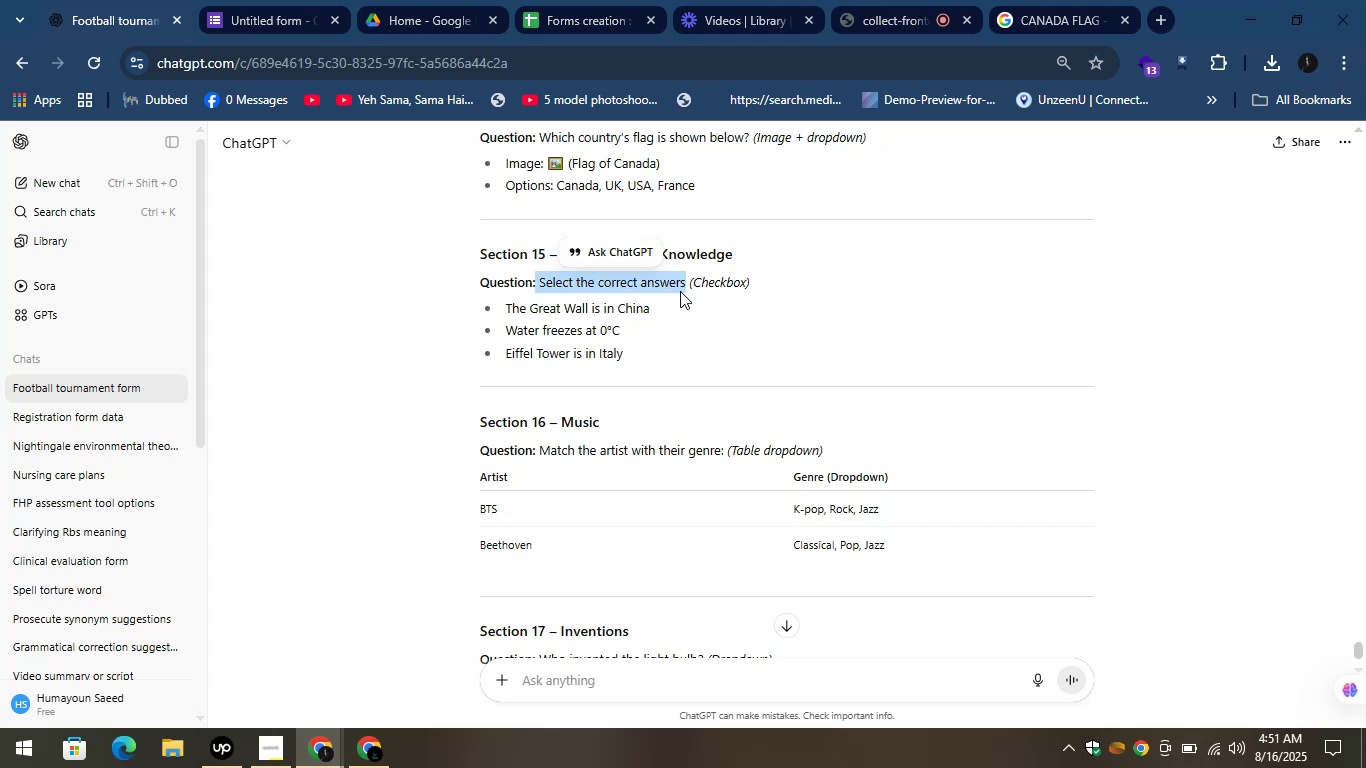 
hold_key(key=ControlLeft, duration=1.5)
 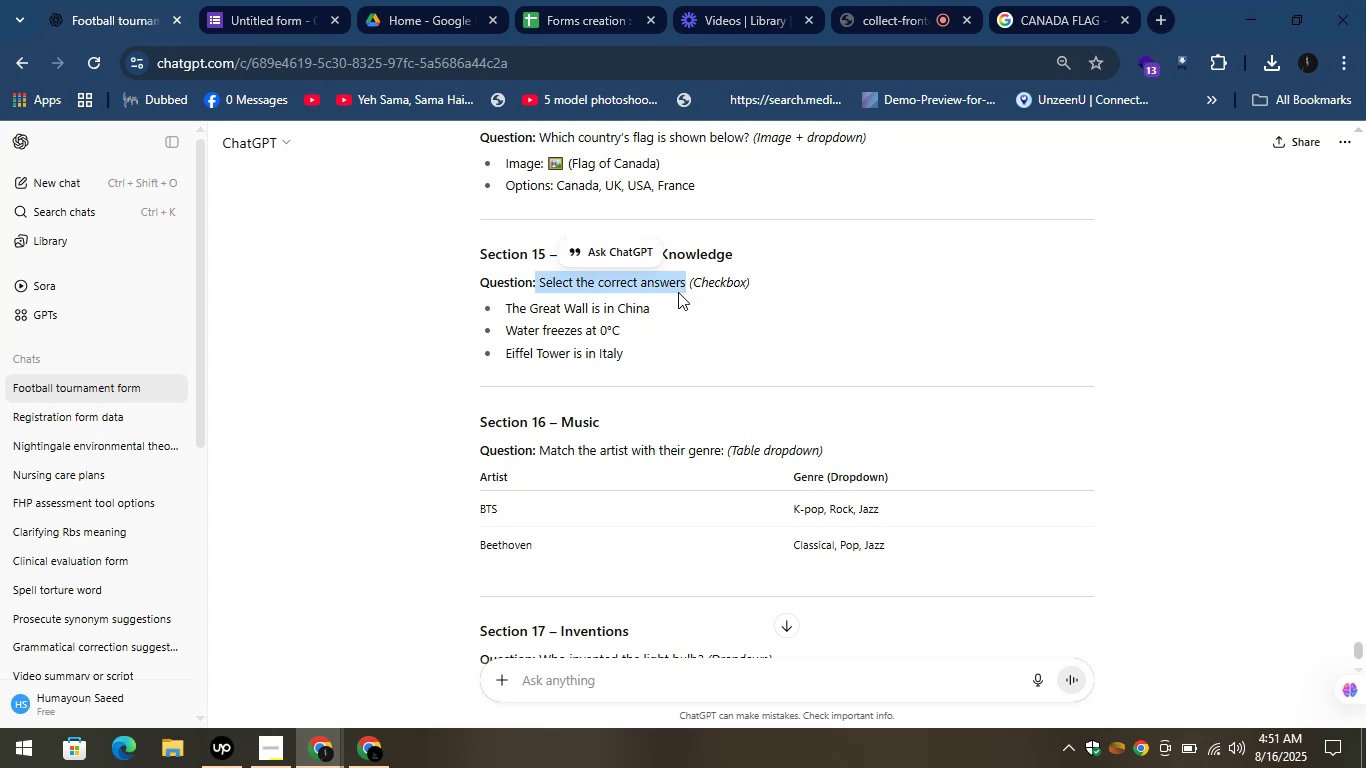 
key(Control+C)
 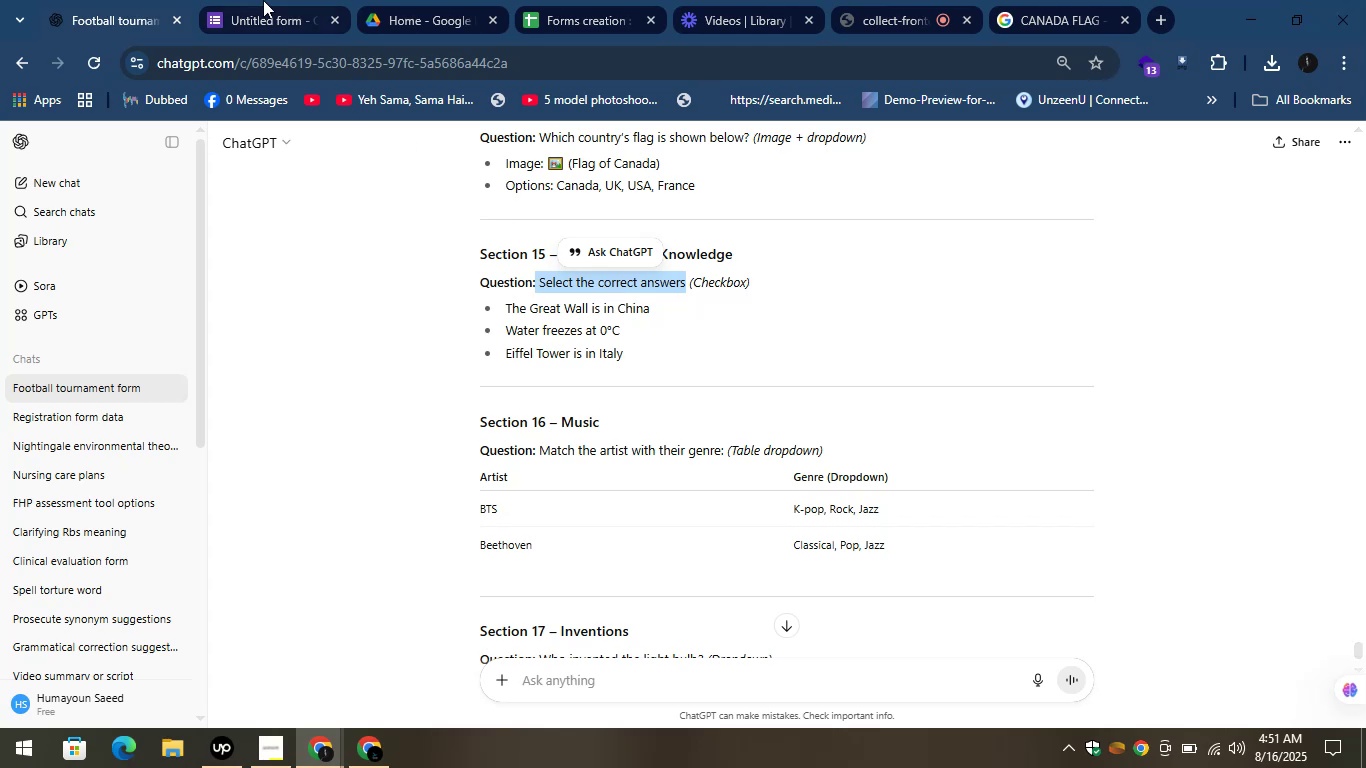 
left_click([235, 0])
 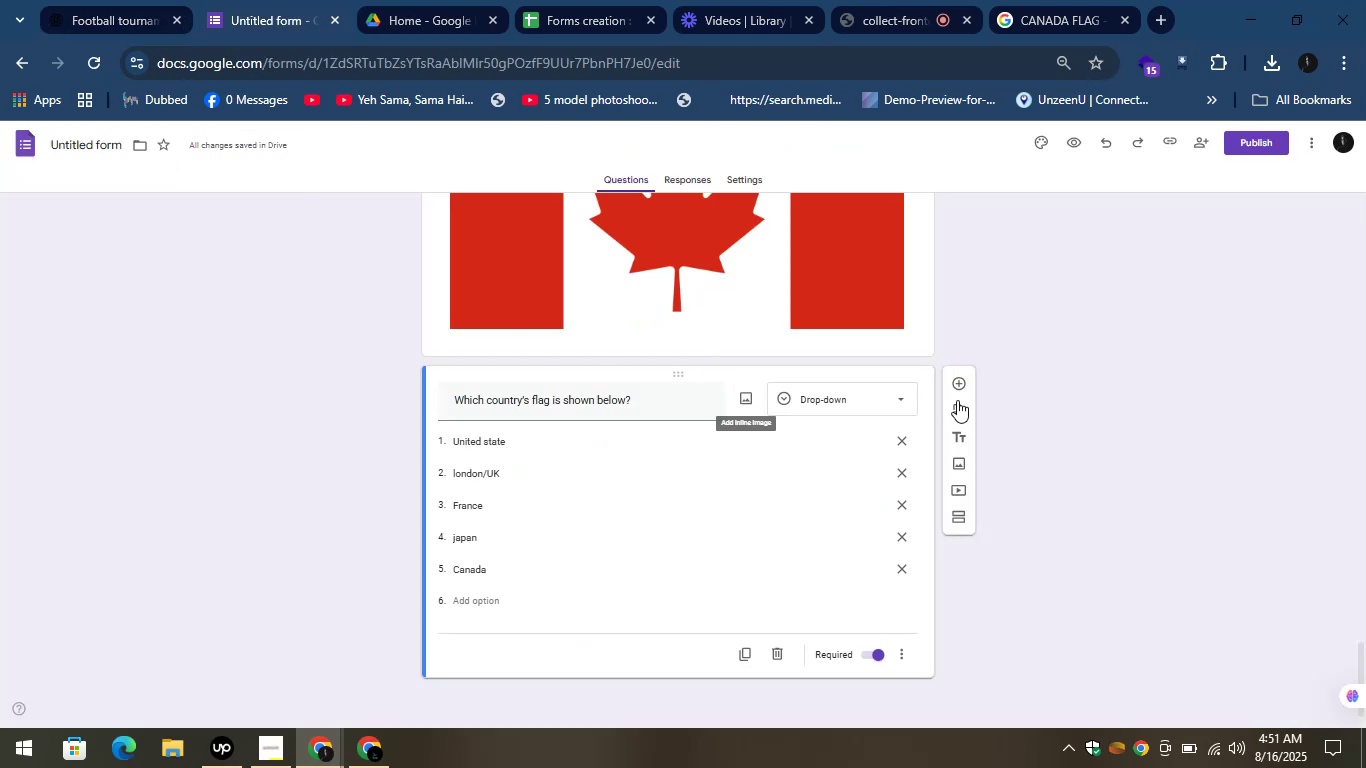 
left_click([953, 381])
 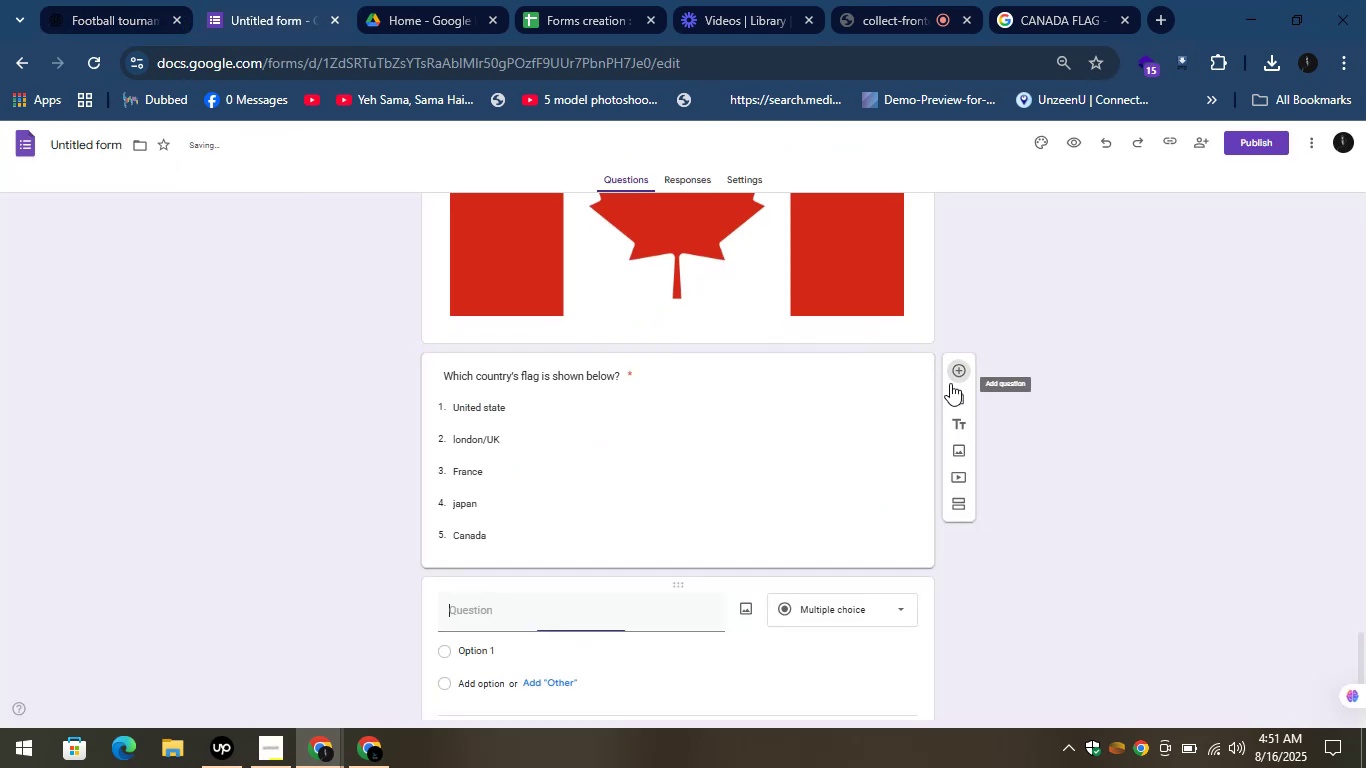 
scroll: coordinate [919, 423], scroll_direction: down, amount: 4.0
 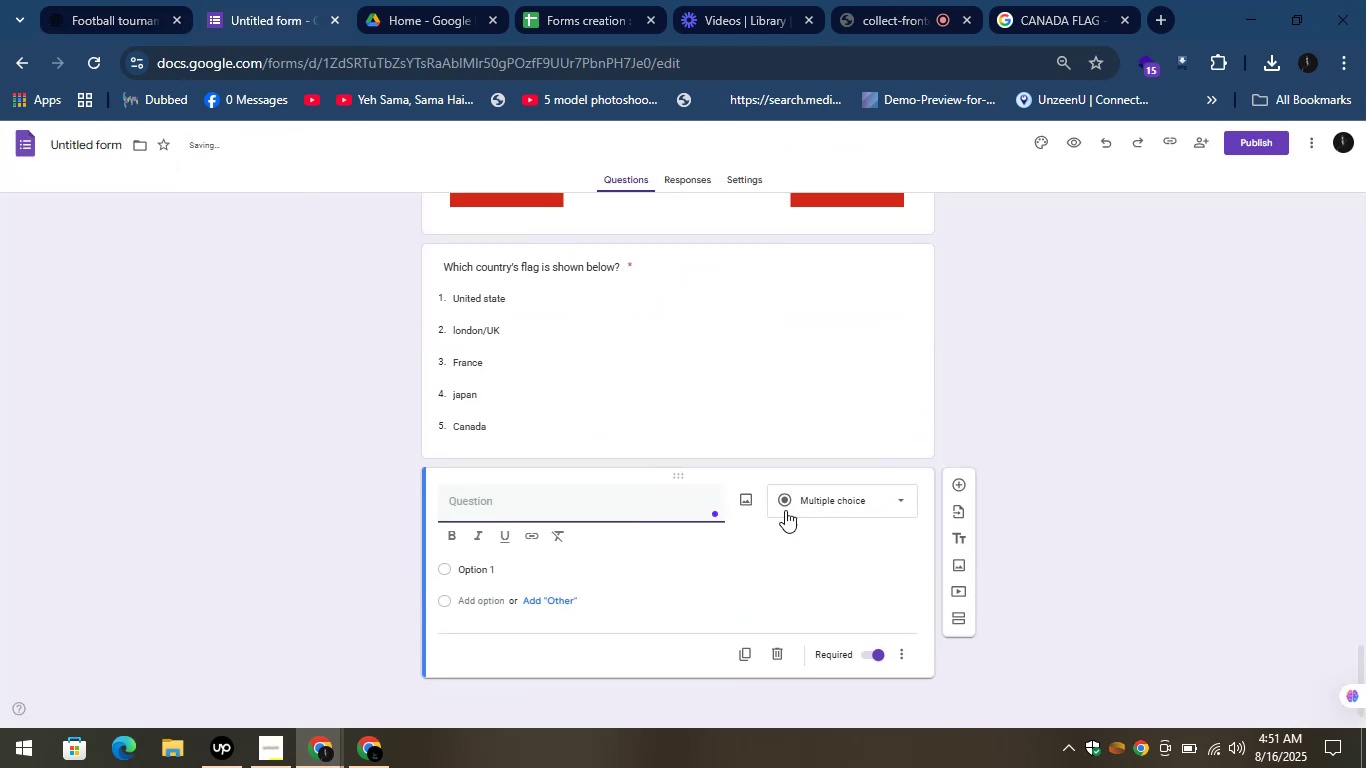 
key(Control+V)
 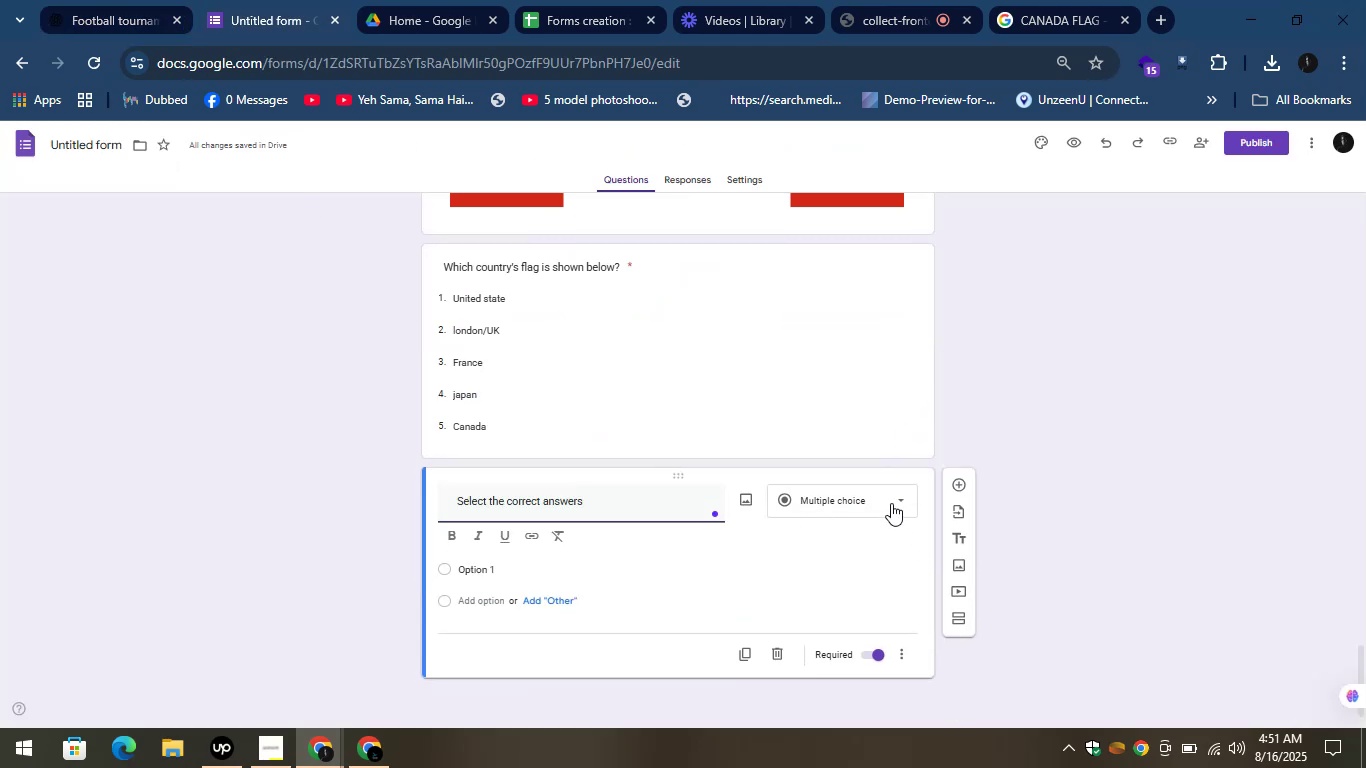 
left_click([887, 501])
 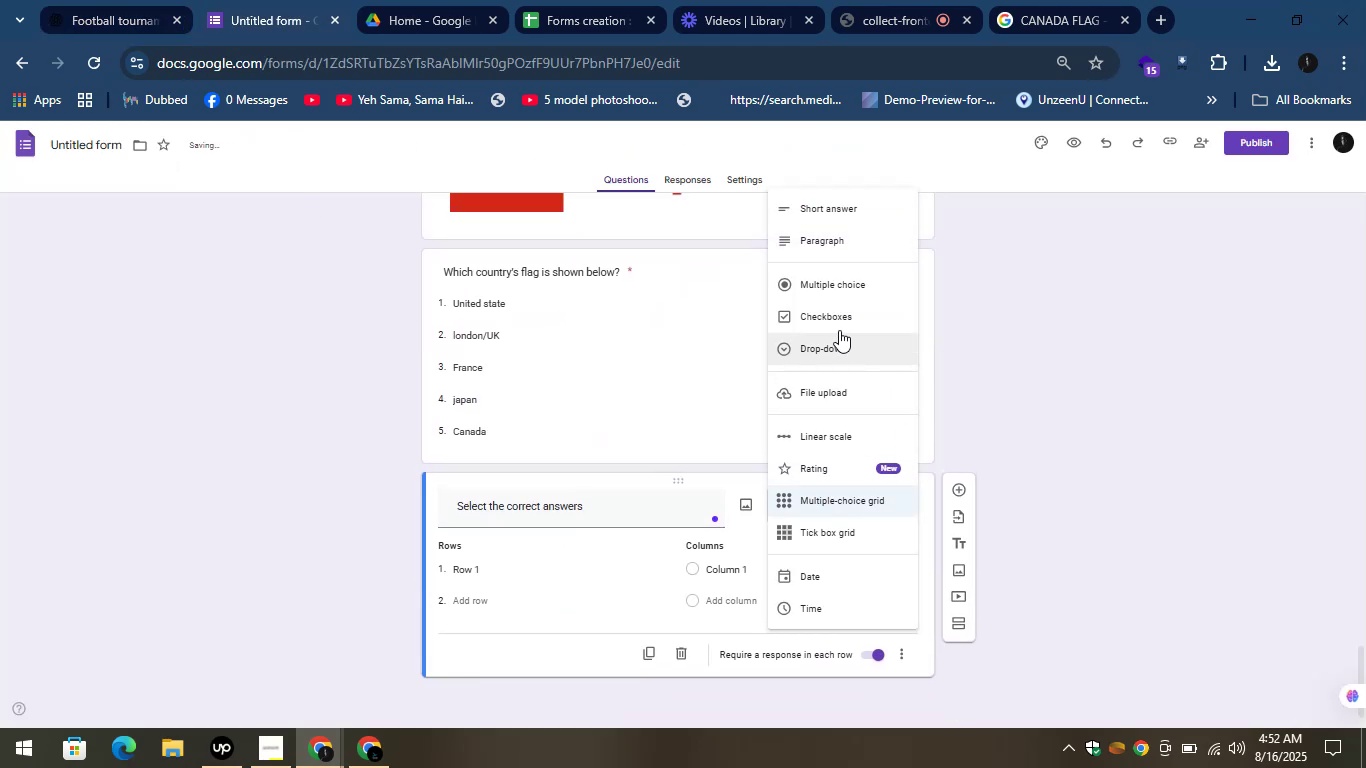 
left_click([839, 348])
 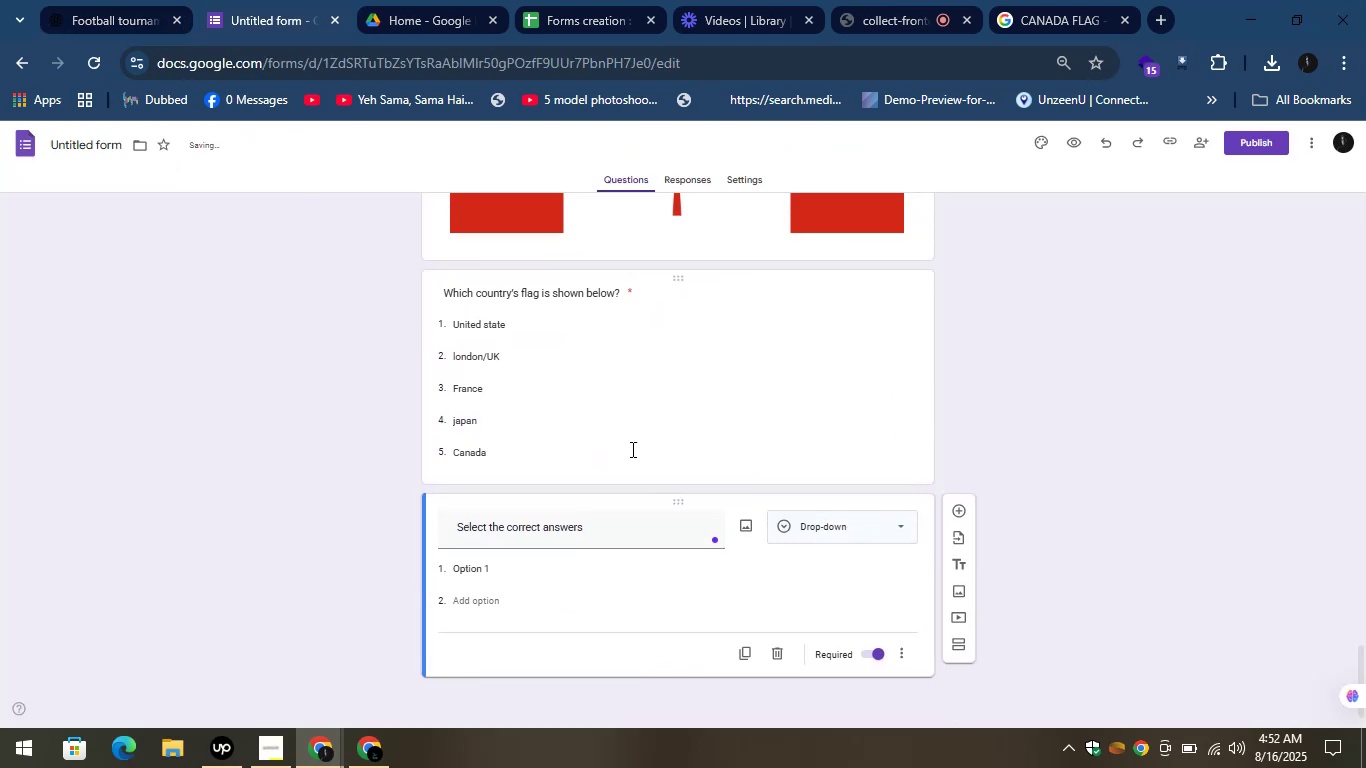 
scroll: coordinate [610, 455], scroll_direction: down, amount: 2.0
 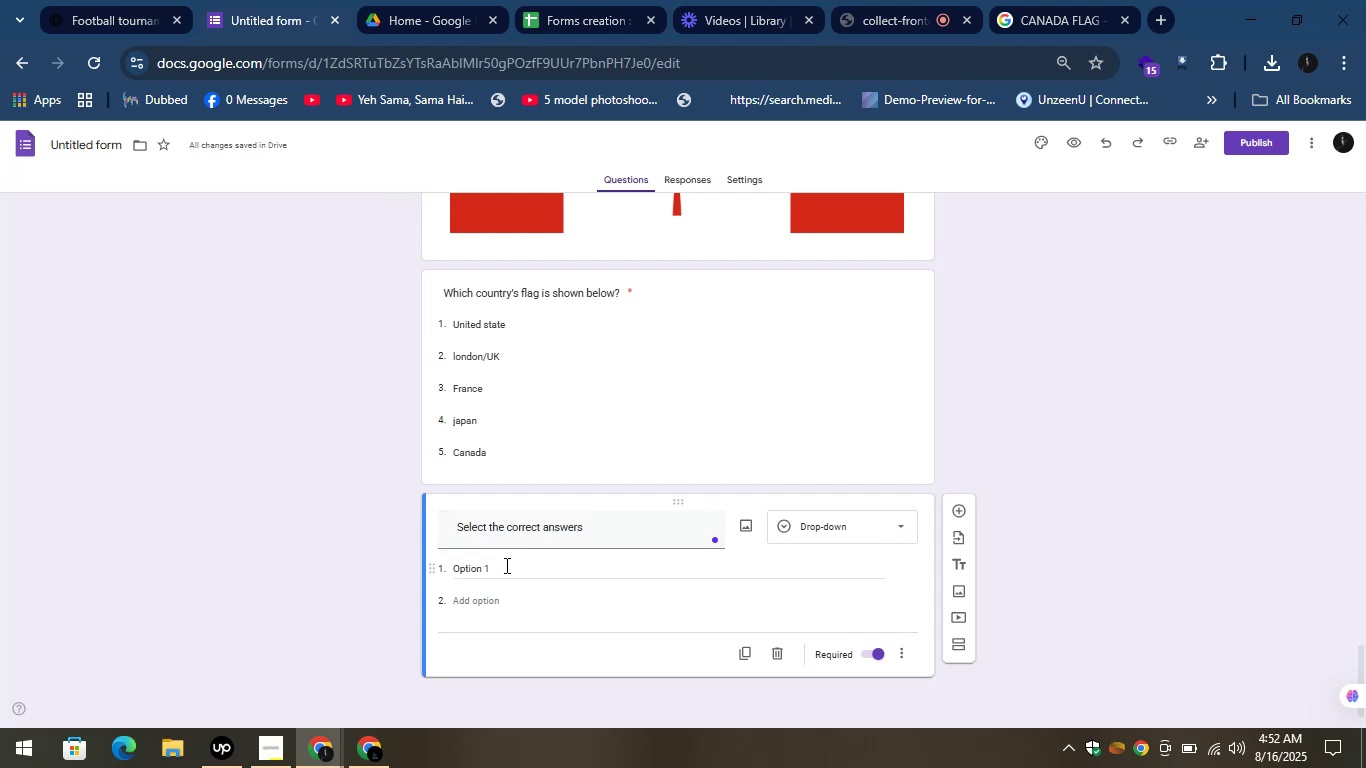 
left_click([76, 0])
 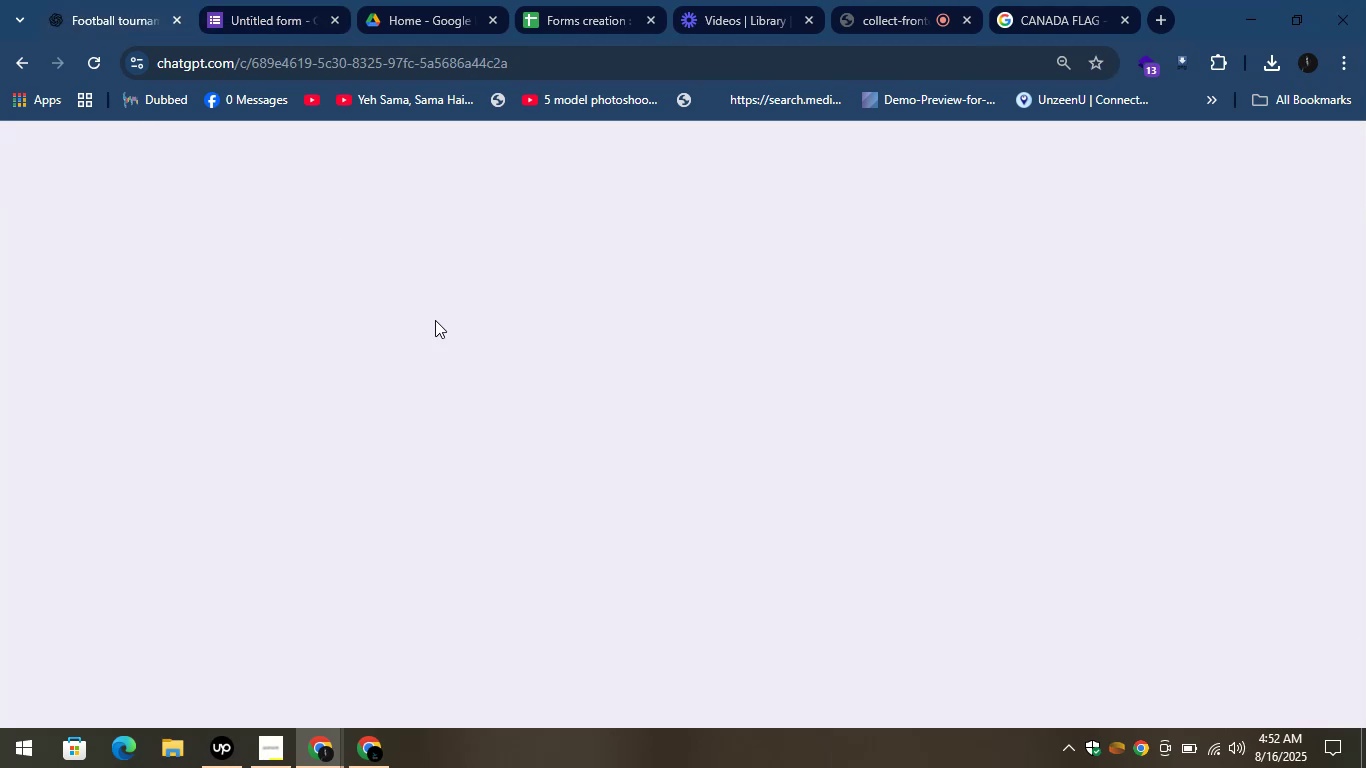 
mouse_move([545, 421])
 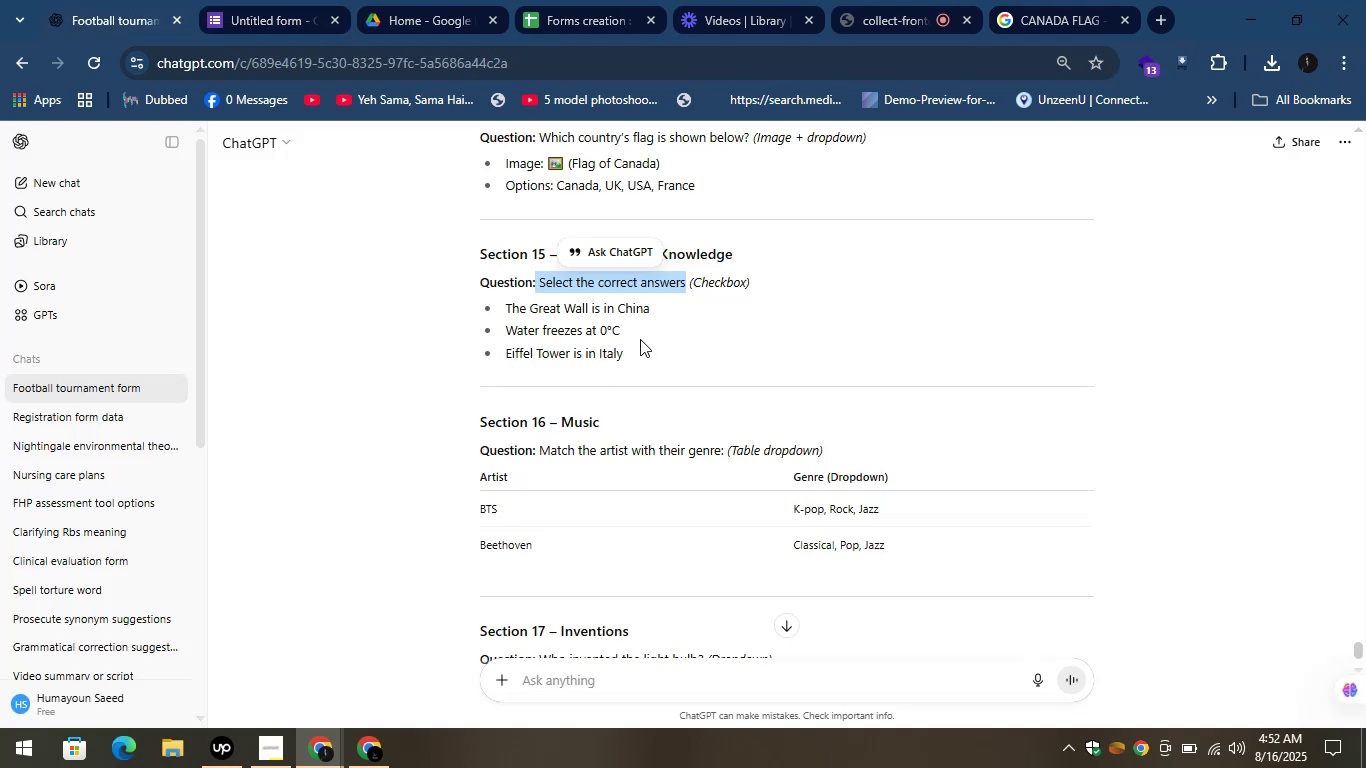 
left_click_drag(start_coordinate=[660, 308], to_coordinate=[505, 305])
 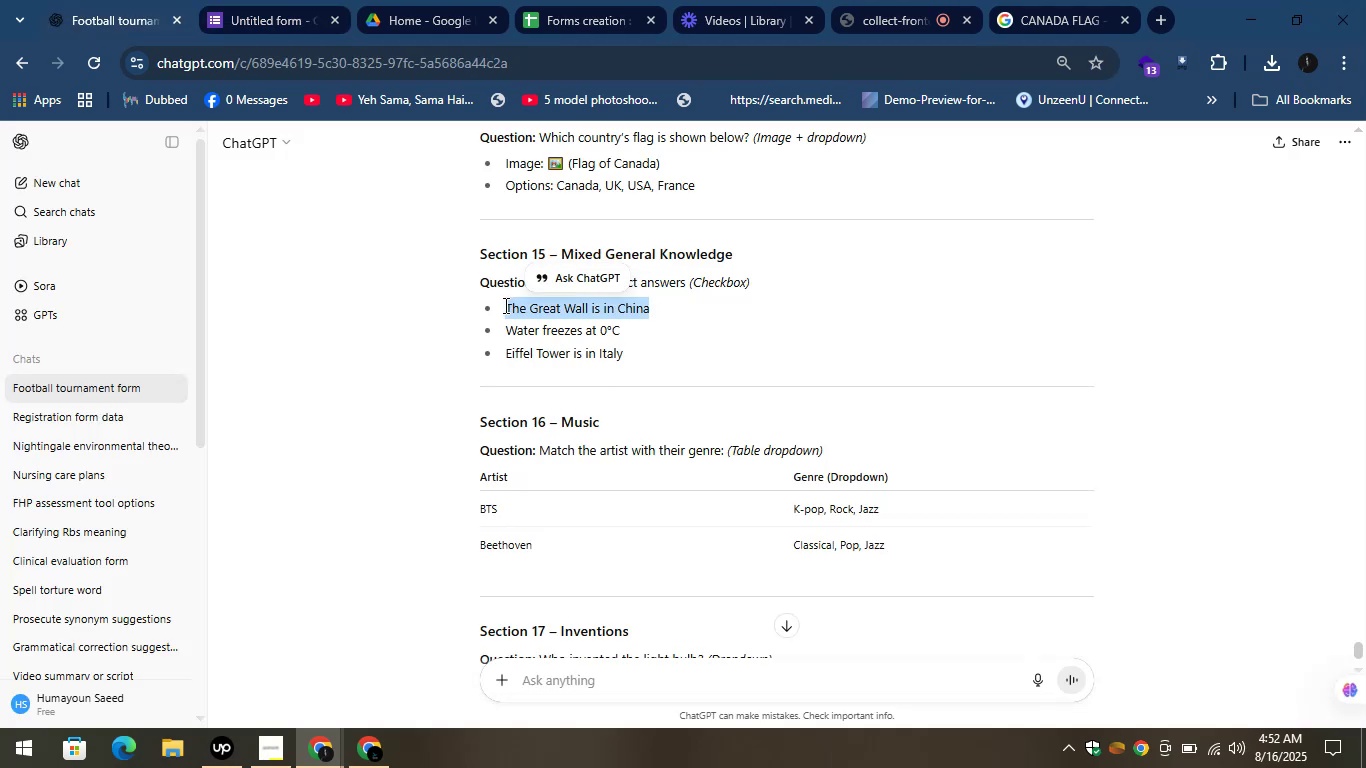 
key(Control+C)
 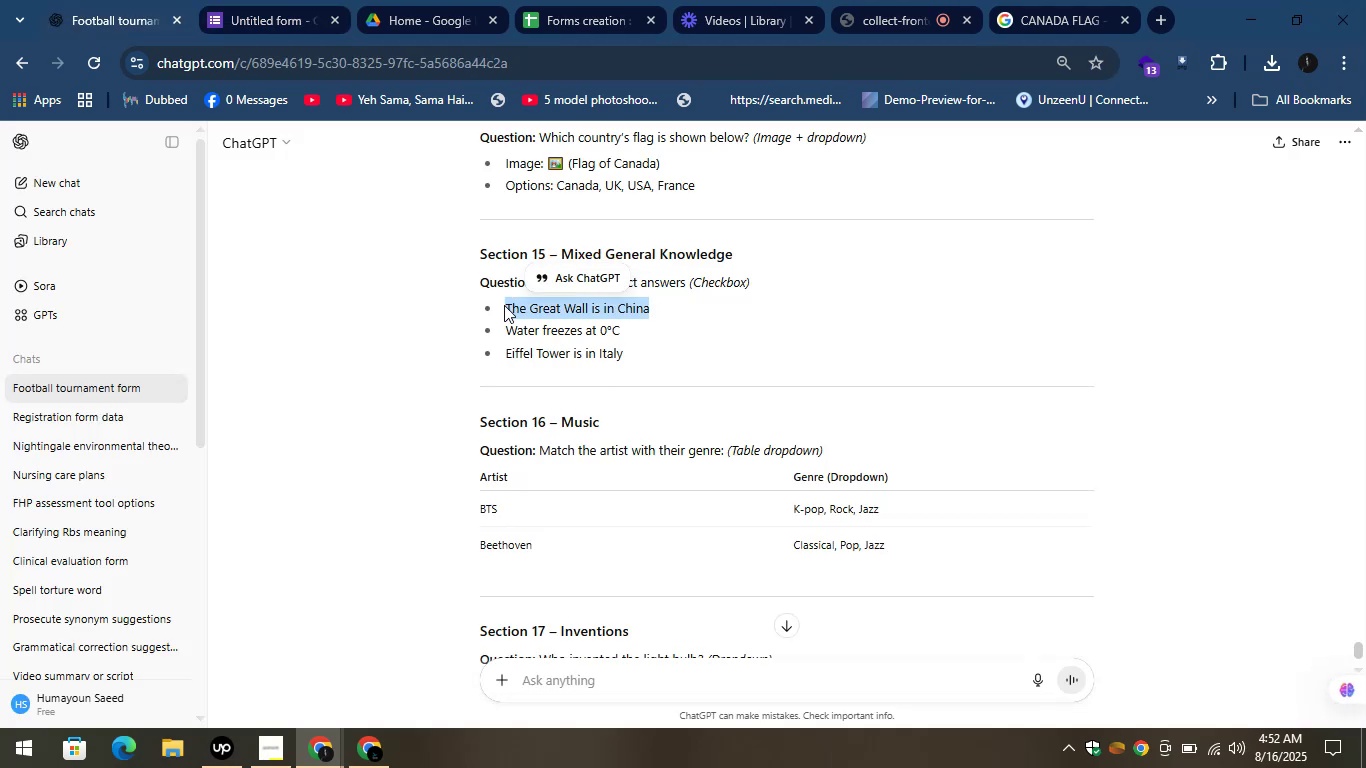 
key(Control+C)
 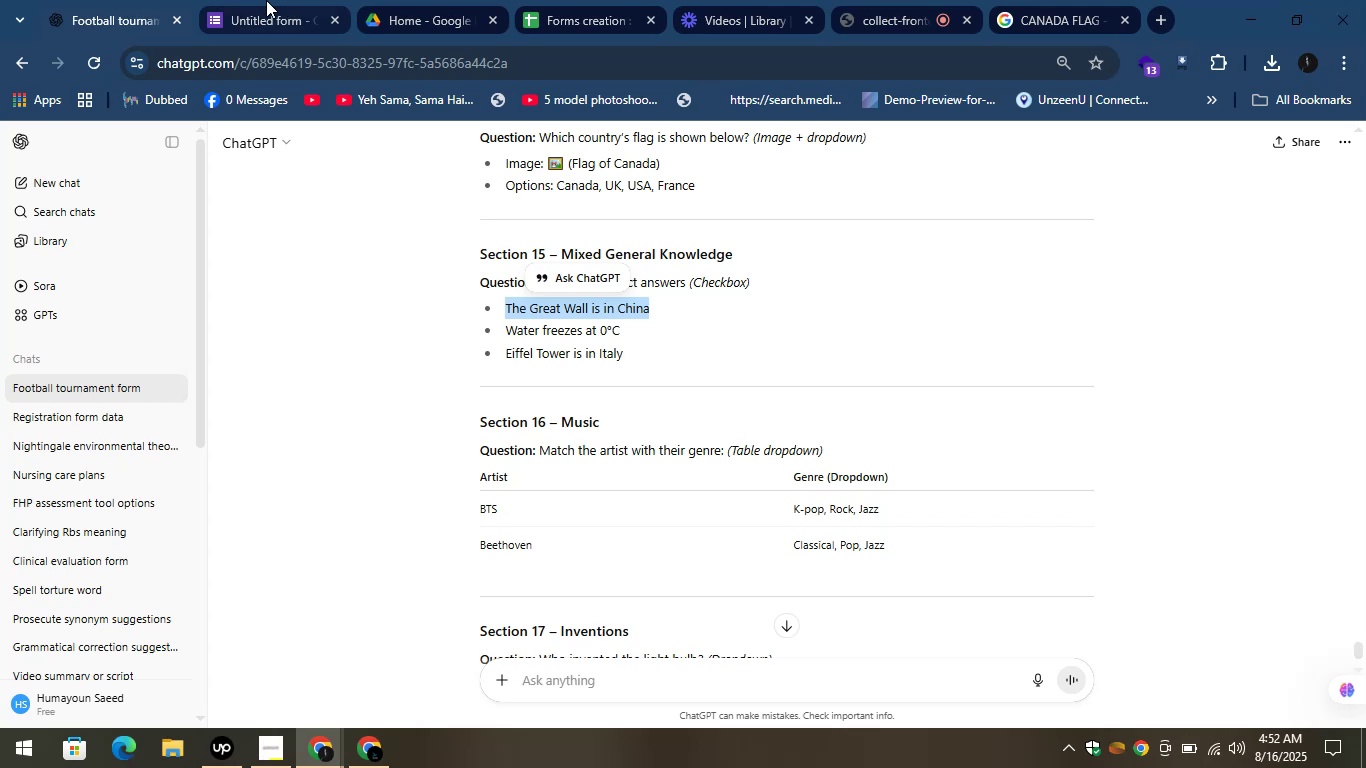 
left_click([266, 0])
 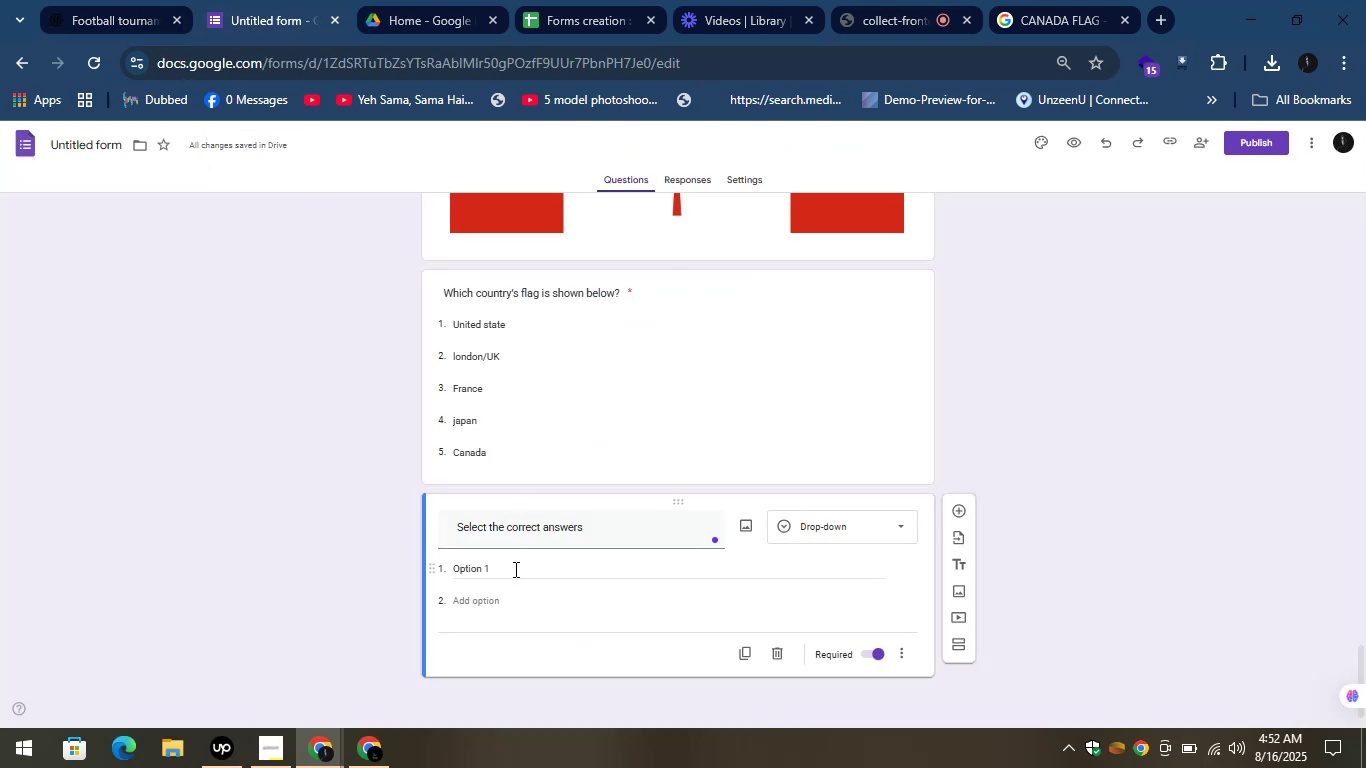 
left_click([512, 575])
 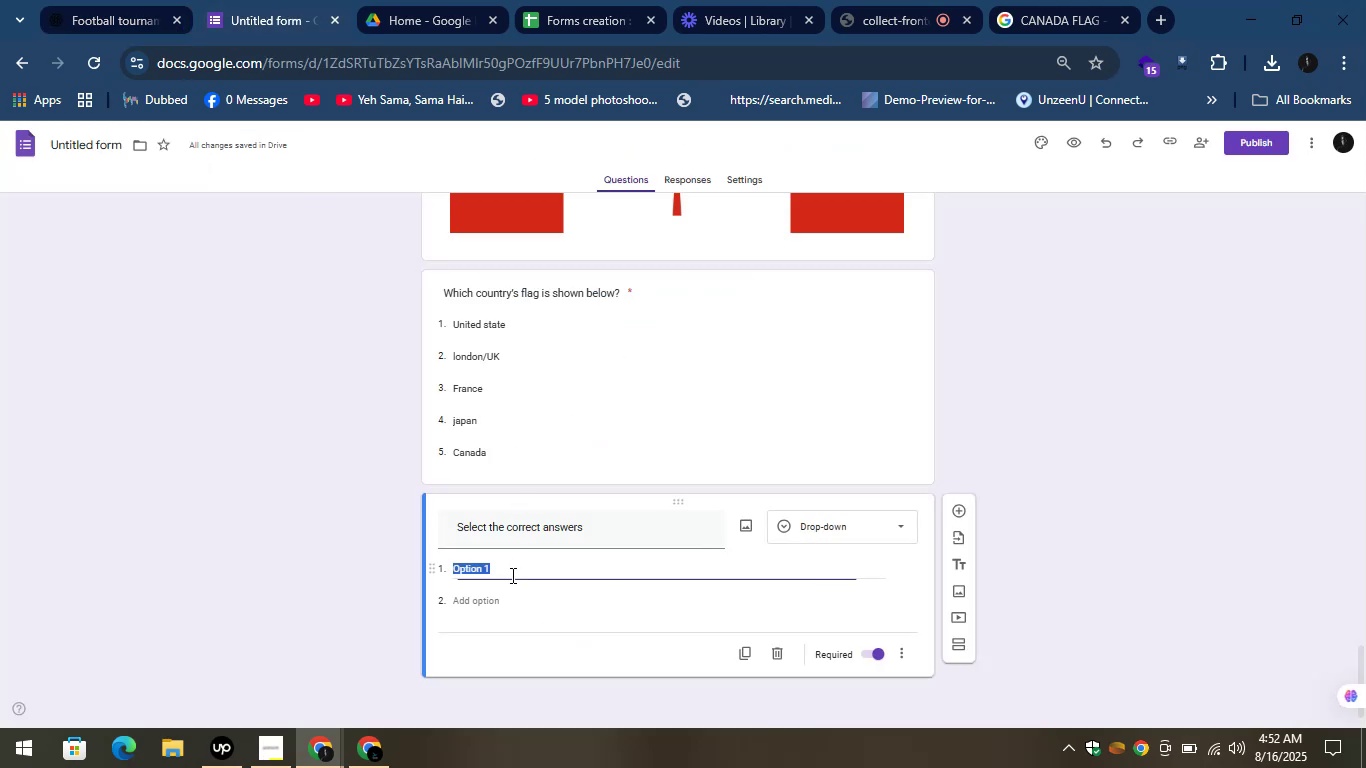 
key(Control+V)
 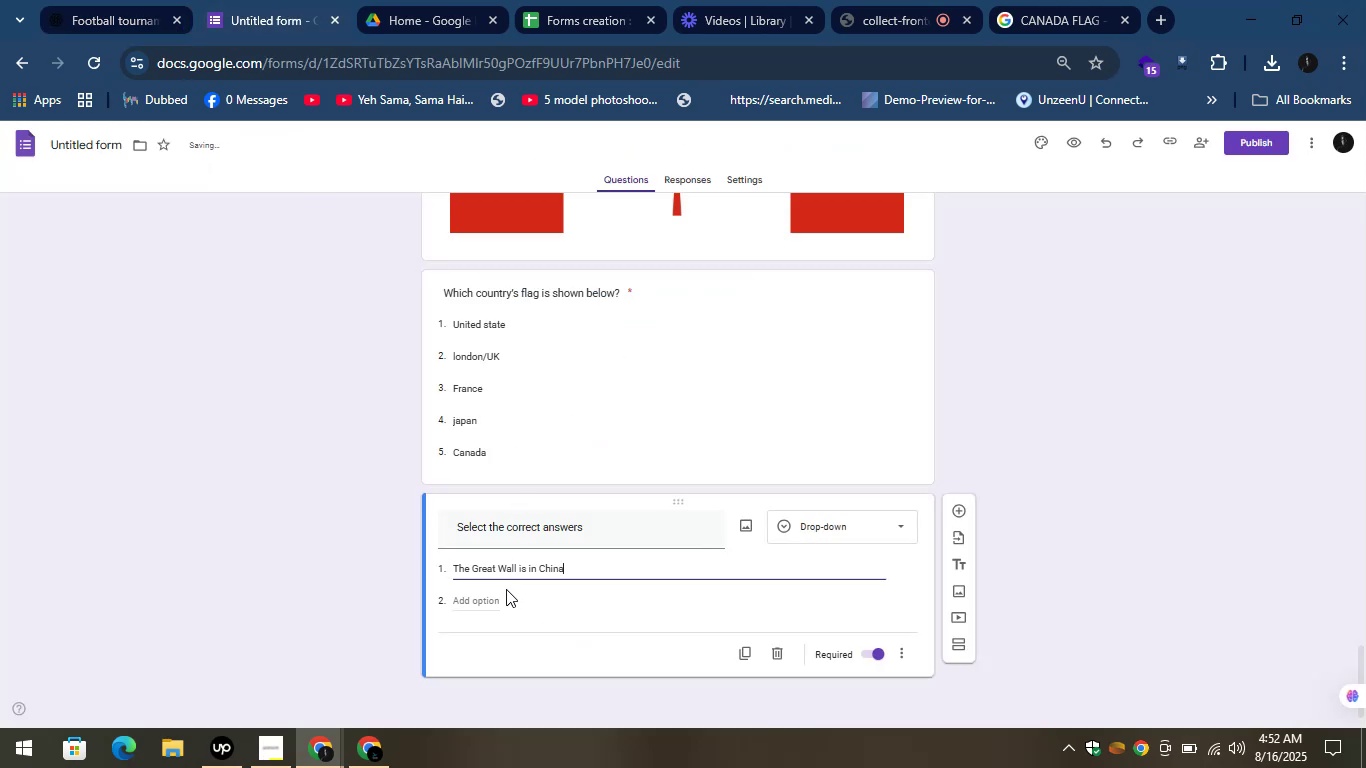 
left_click([503, 591])
 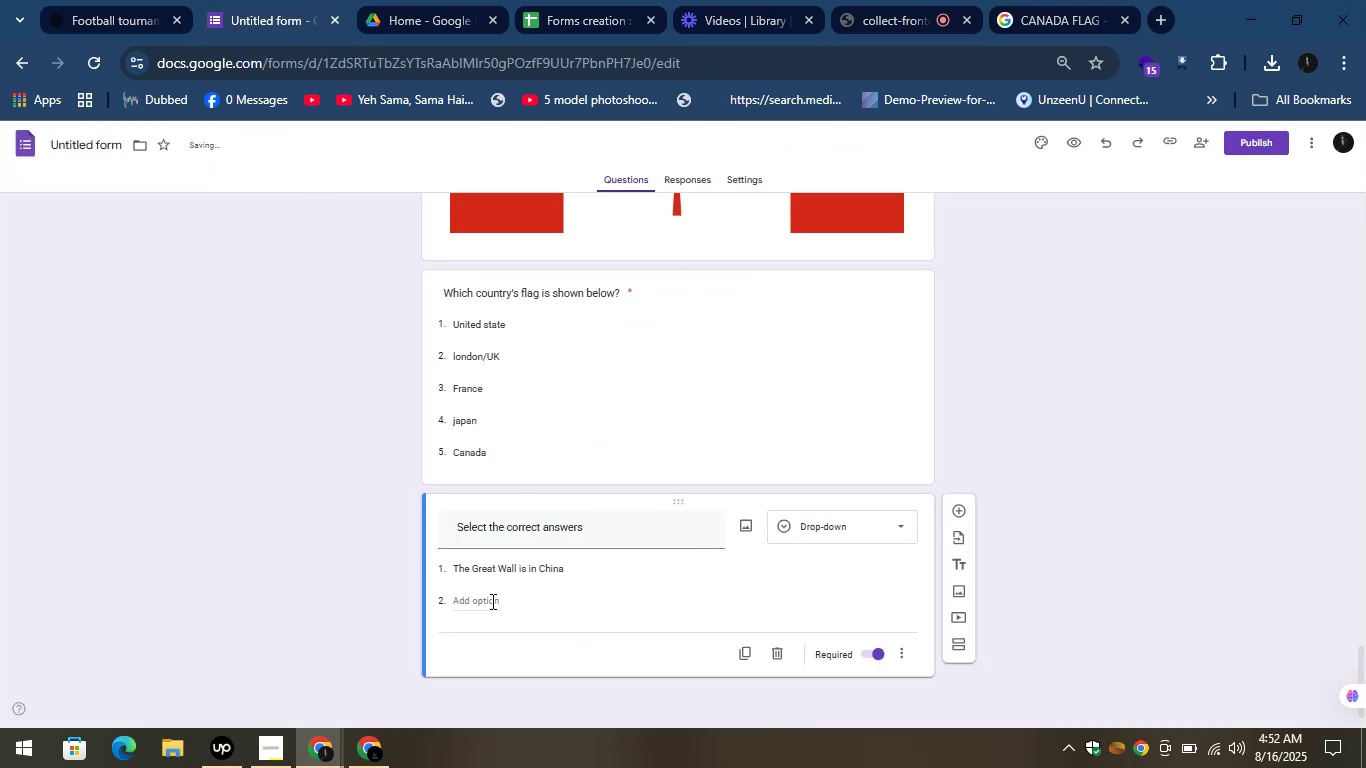 
left_click([491, 601])
 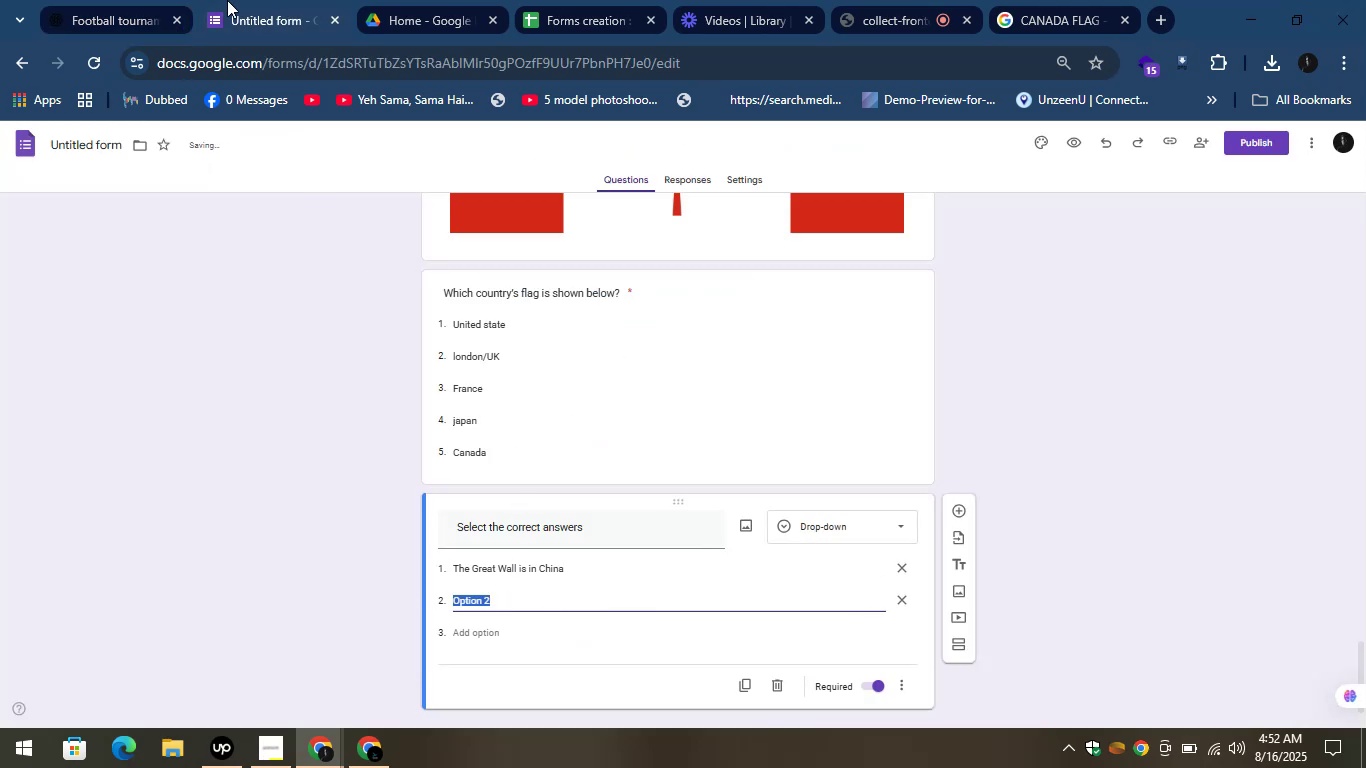 
left_click([230, 0])
 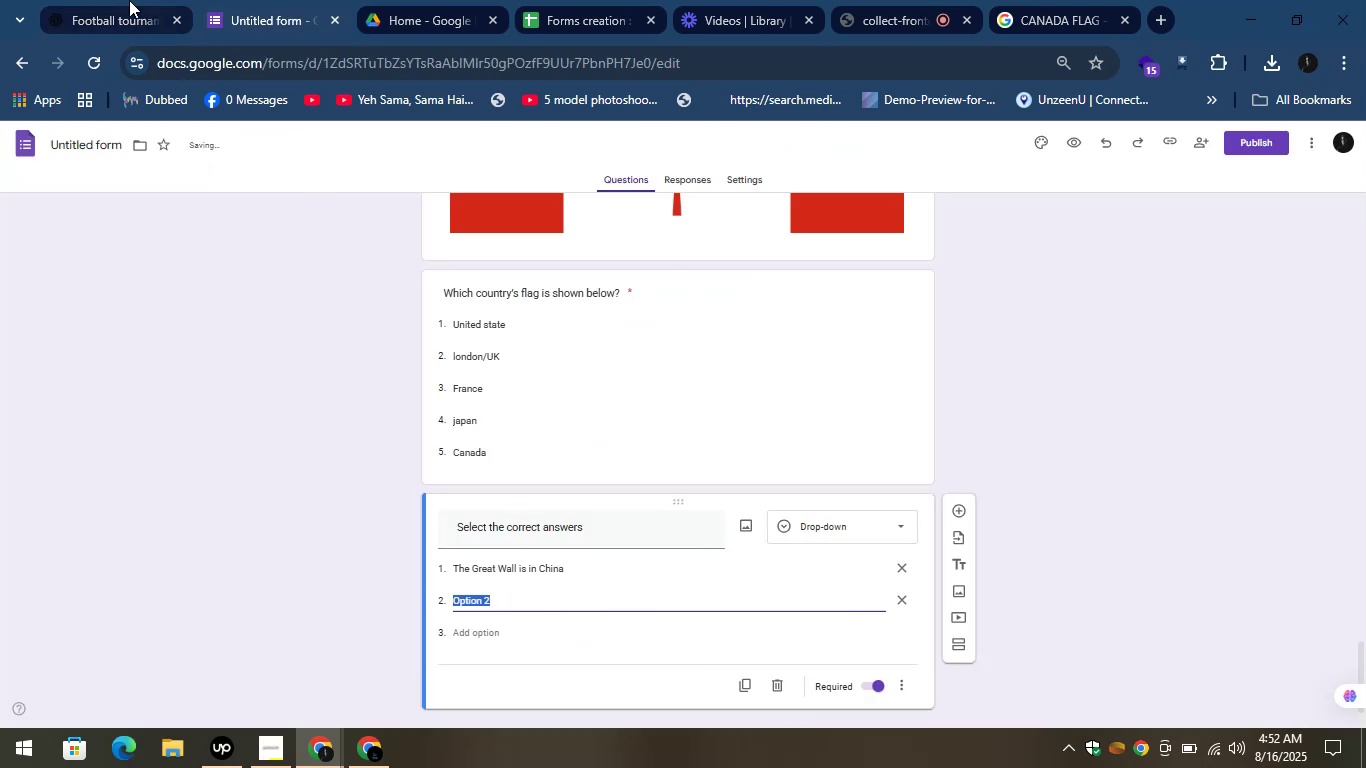 
left_click([123, 0])
 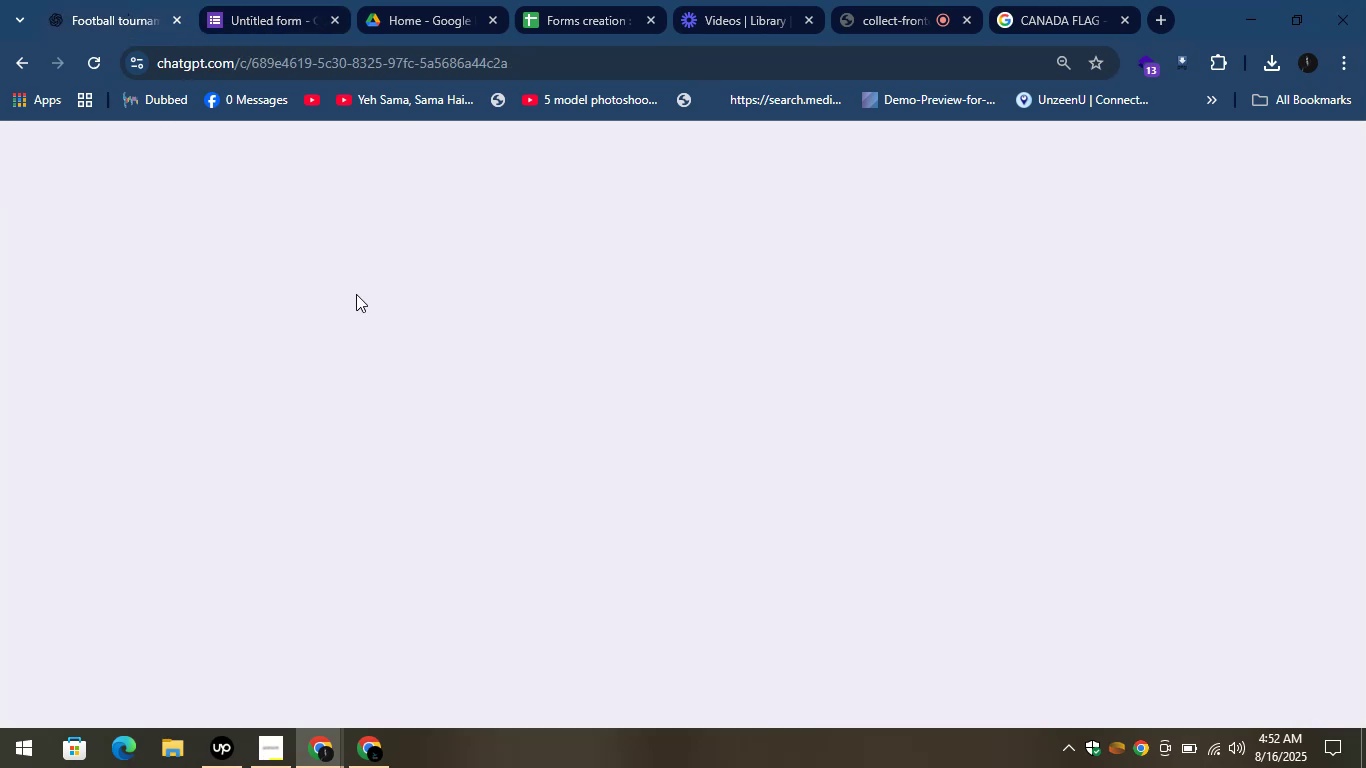 
mouse_move([459, 381])
 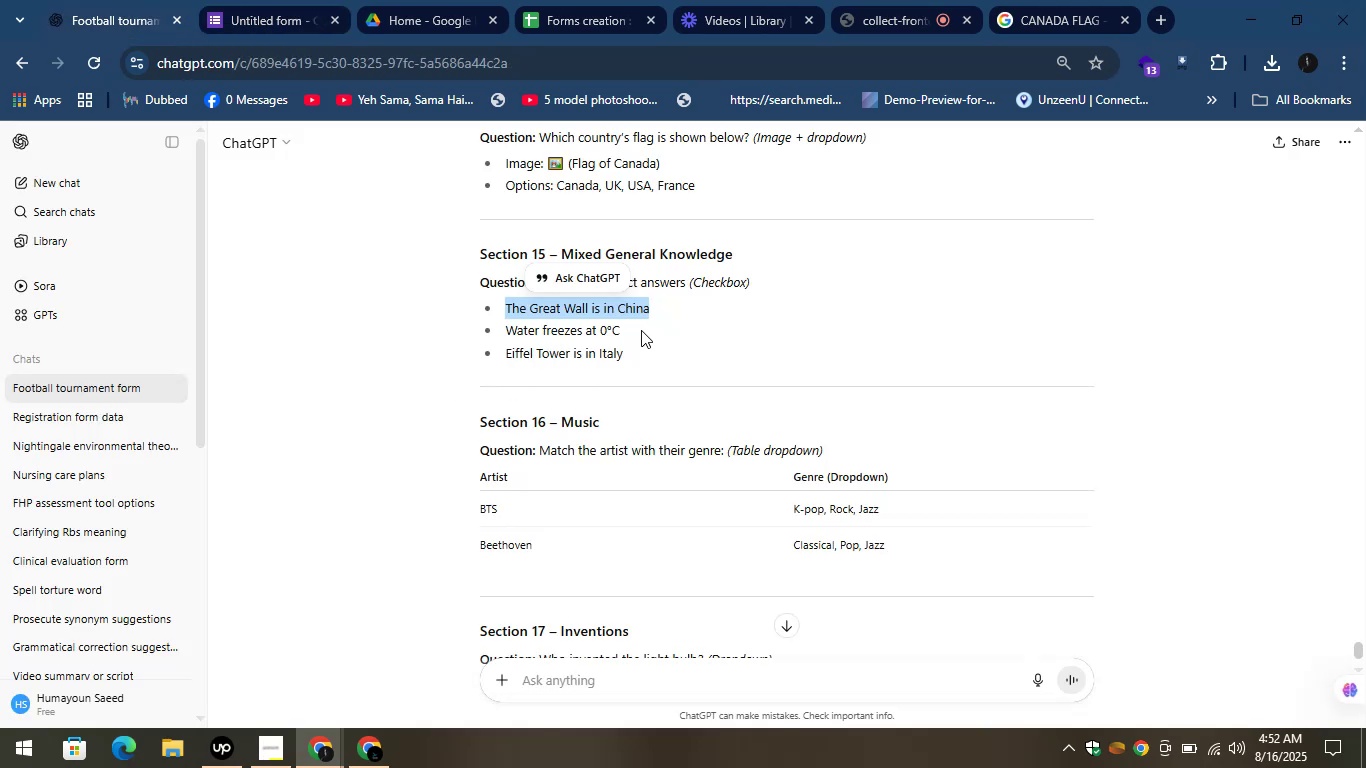 
left_click_drag(start_coordinate=[641, 330], to_coordinate=[507, 332])
 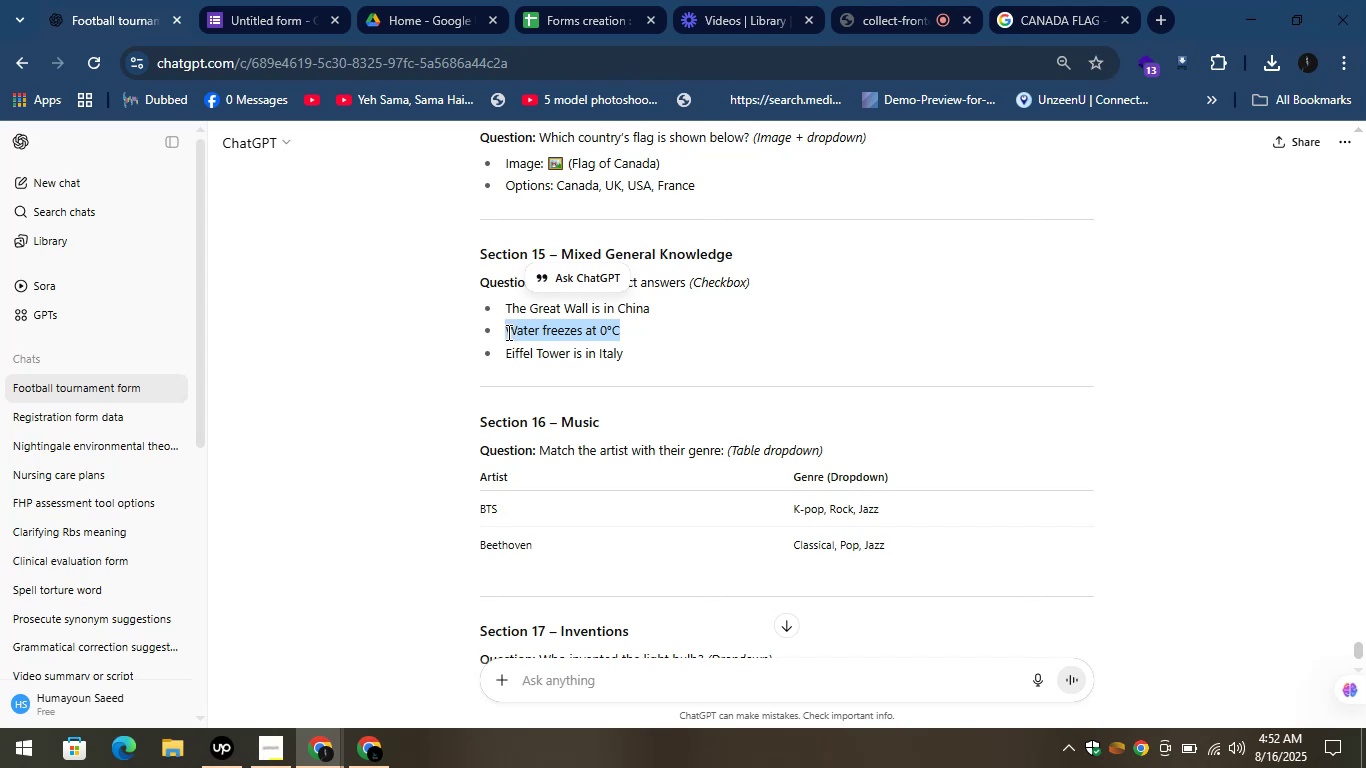 
key(Control+C)
 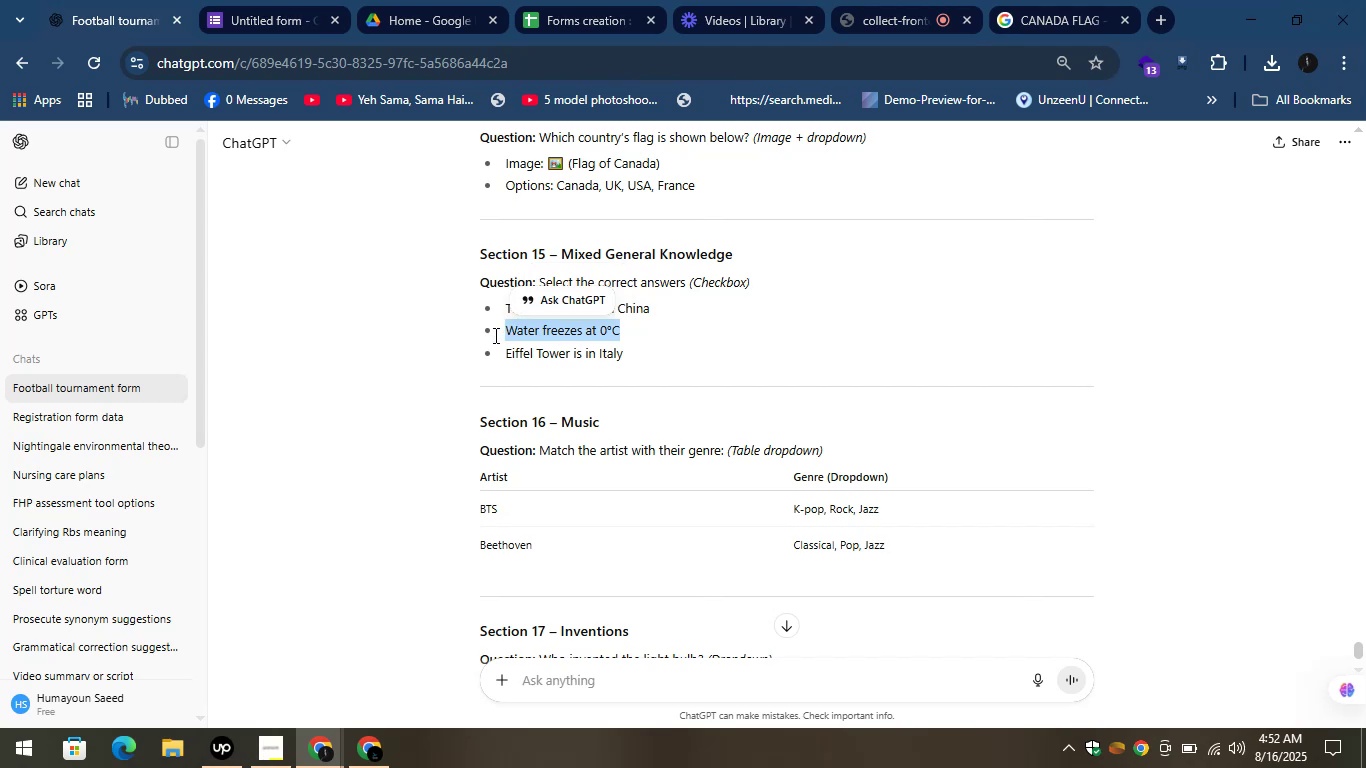 
key(Control+C)
 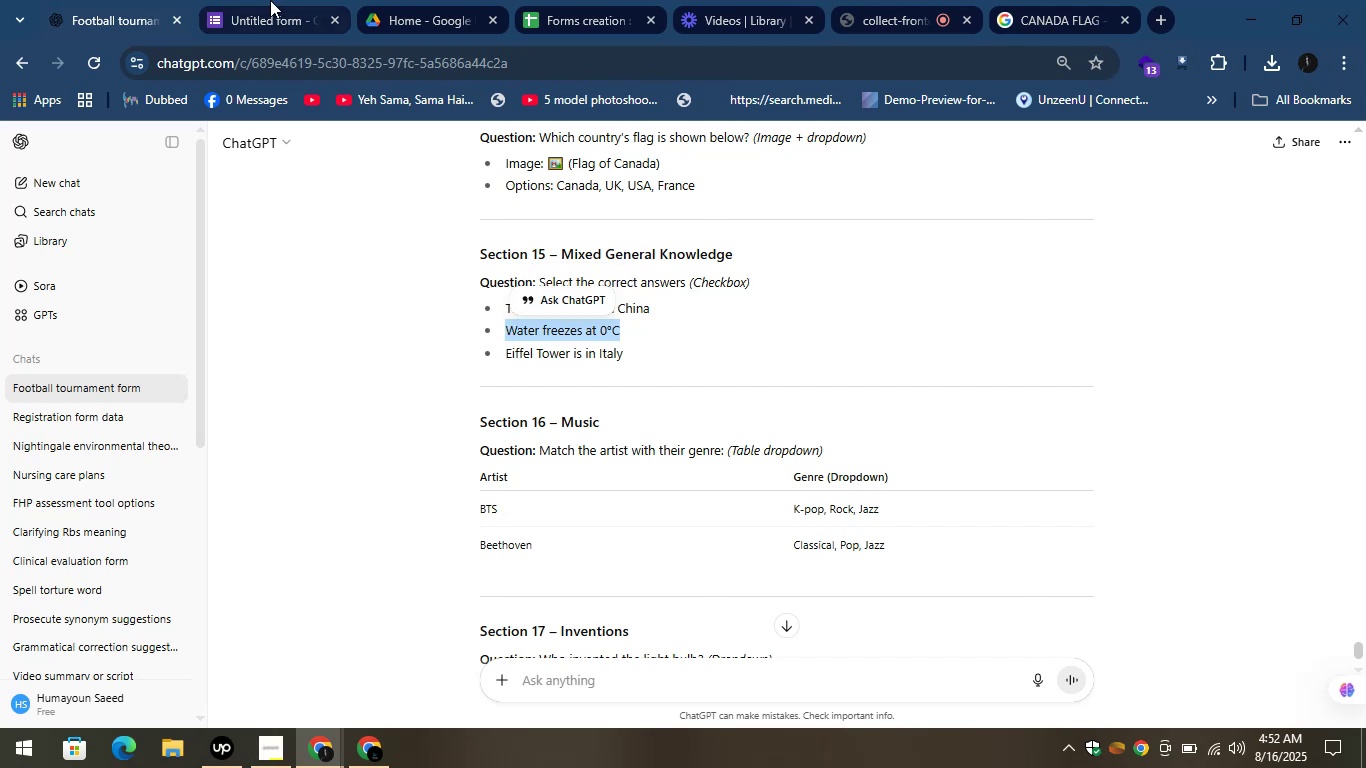 
left_click([269, 0])
 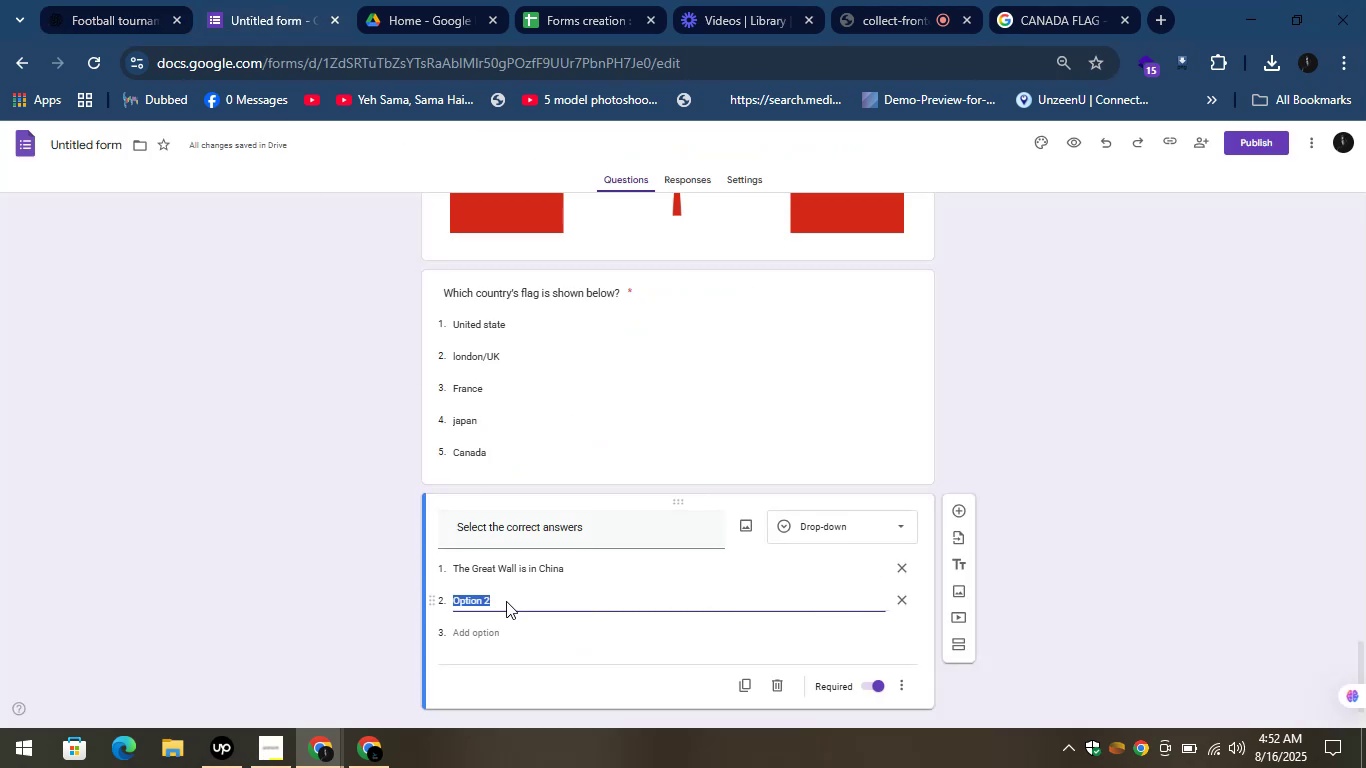 
key(Control+V)
 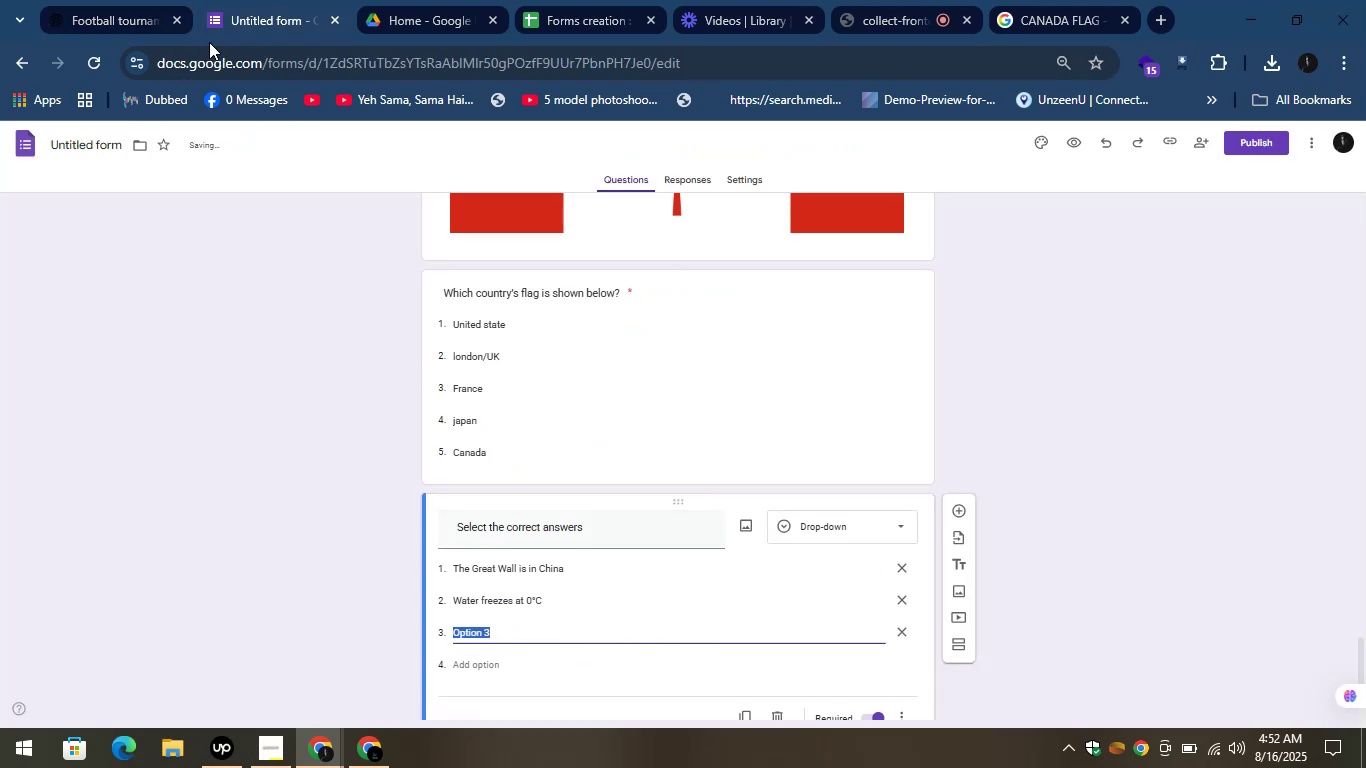 
left_click([99, 0])
 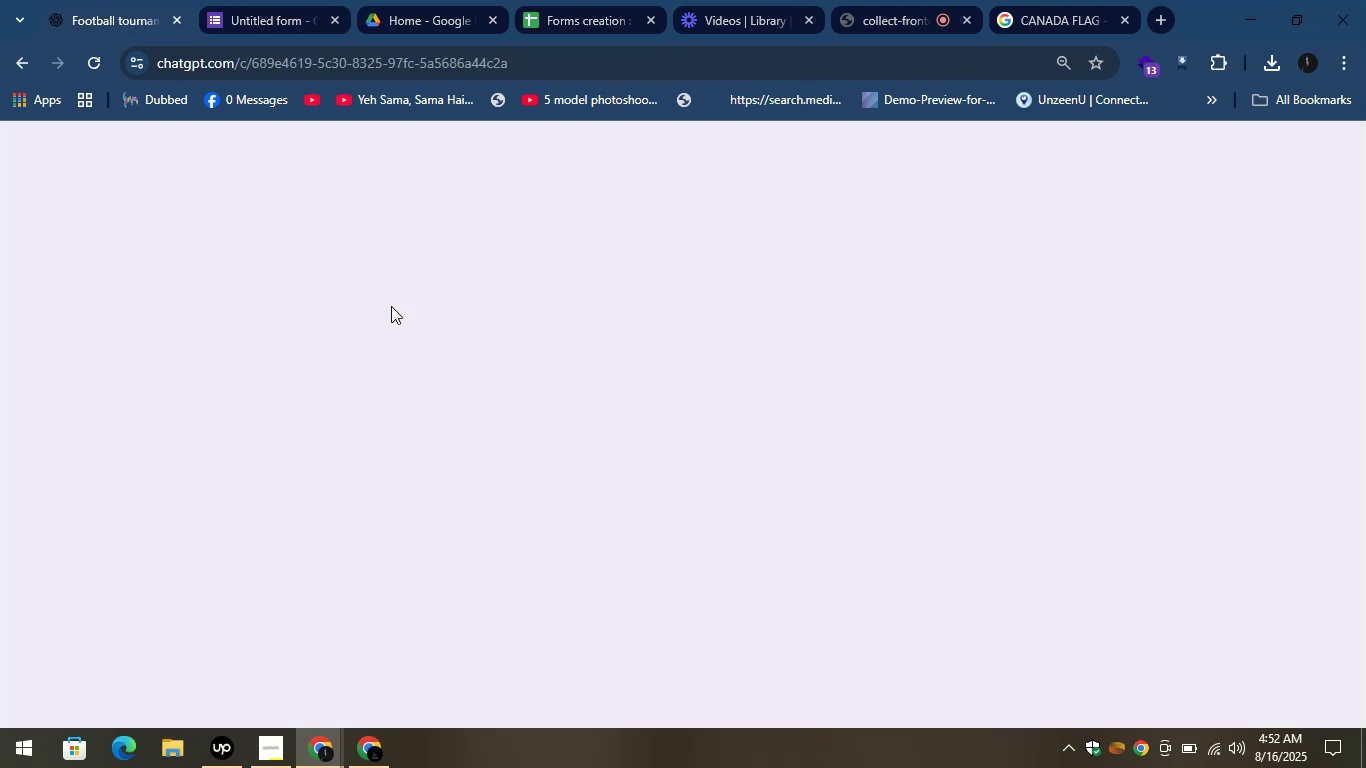 
mouse_move([459, 385])
 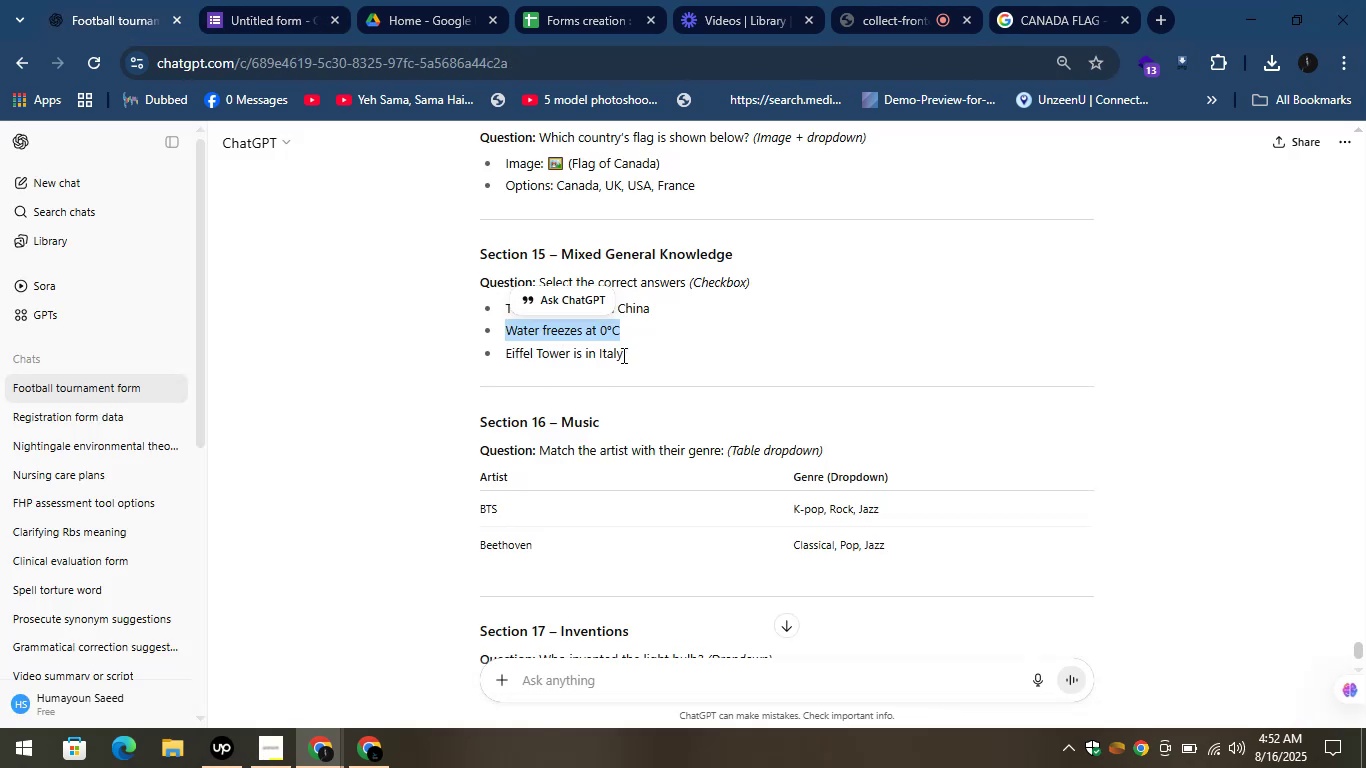 
left_click_drag(start_coordinate=[628, 354], to_coordinate=[504, 352])
 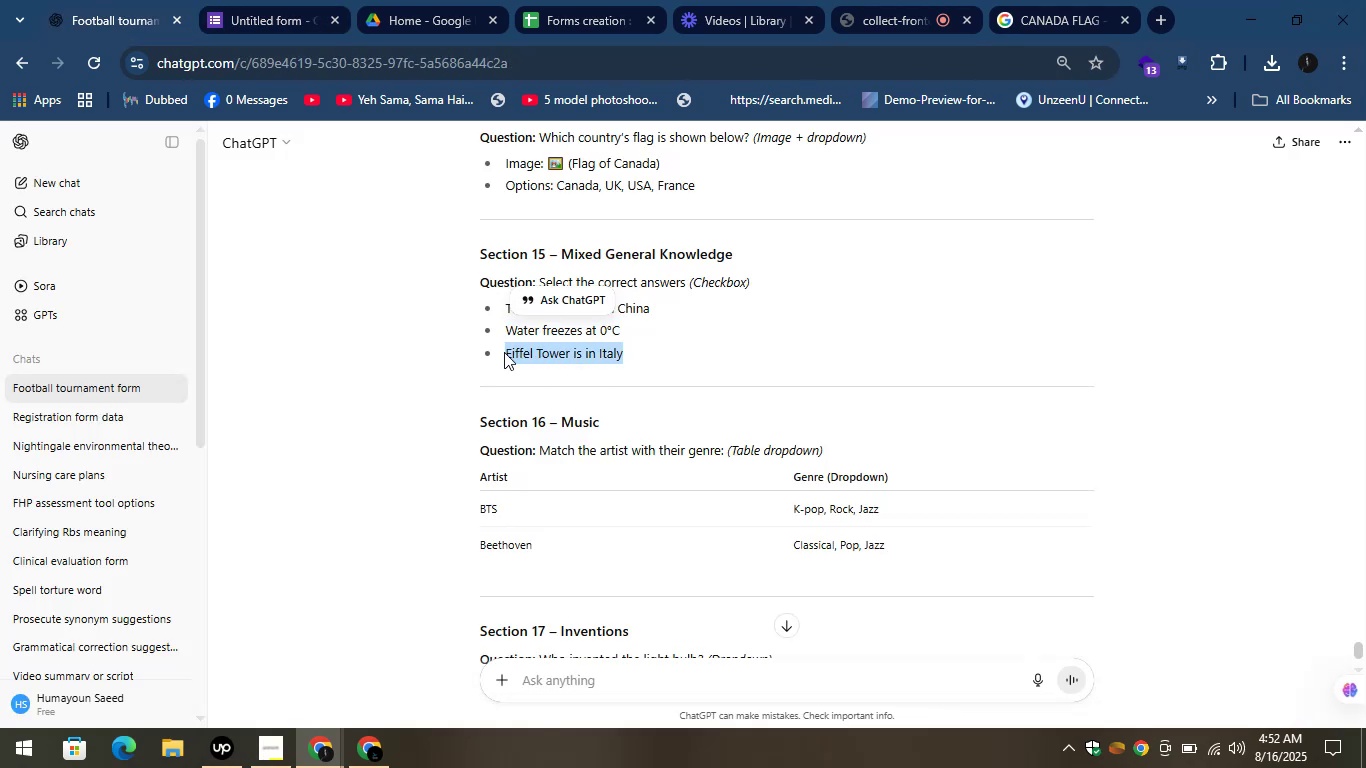 
key(Control+C)
 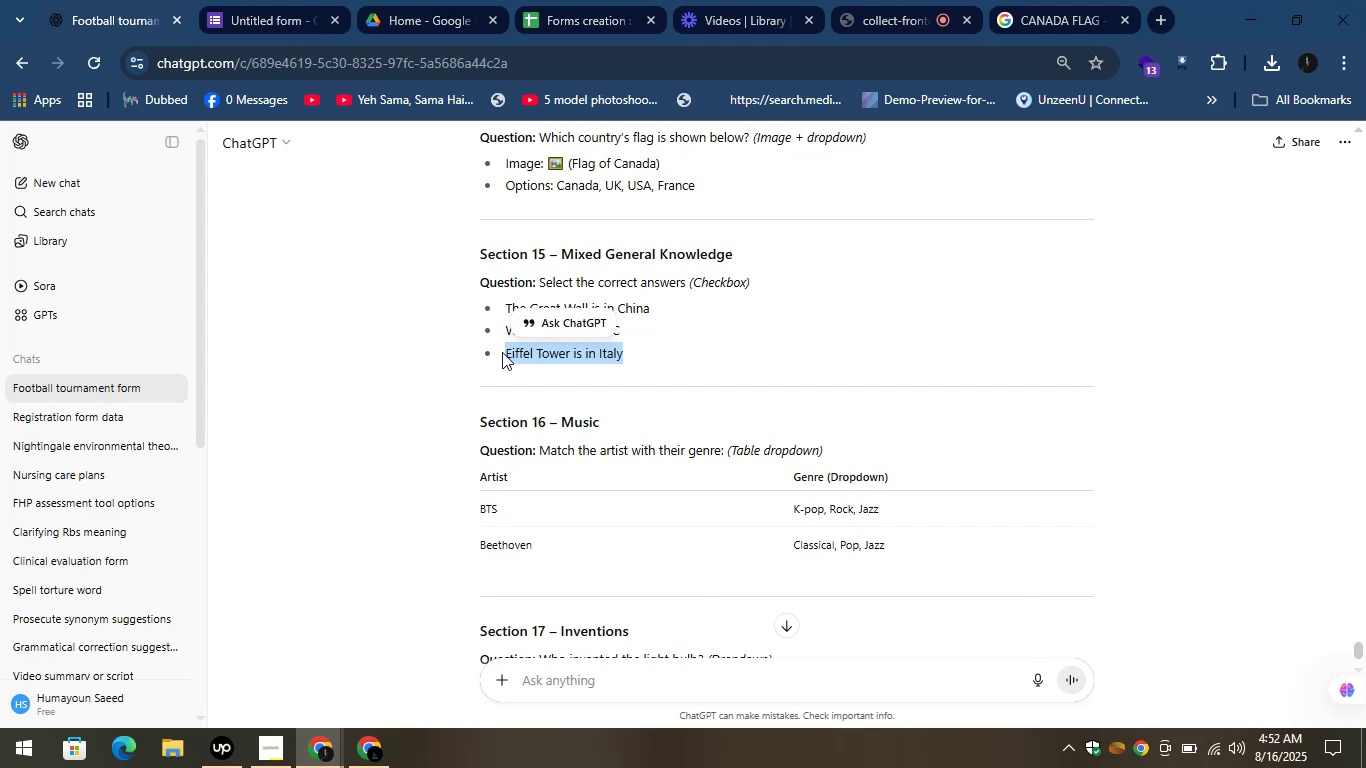 
key(Control+C)
 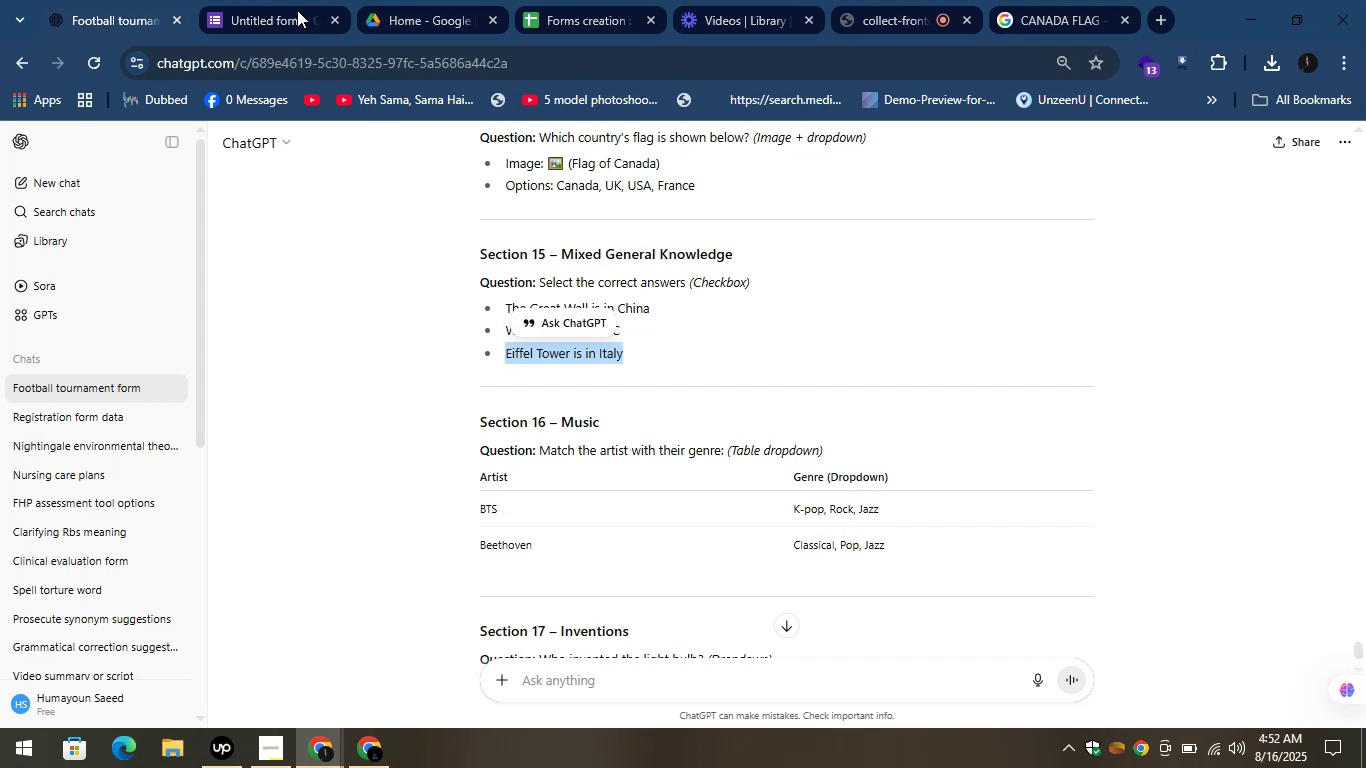 
left_click([267, 0])
 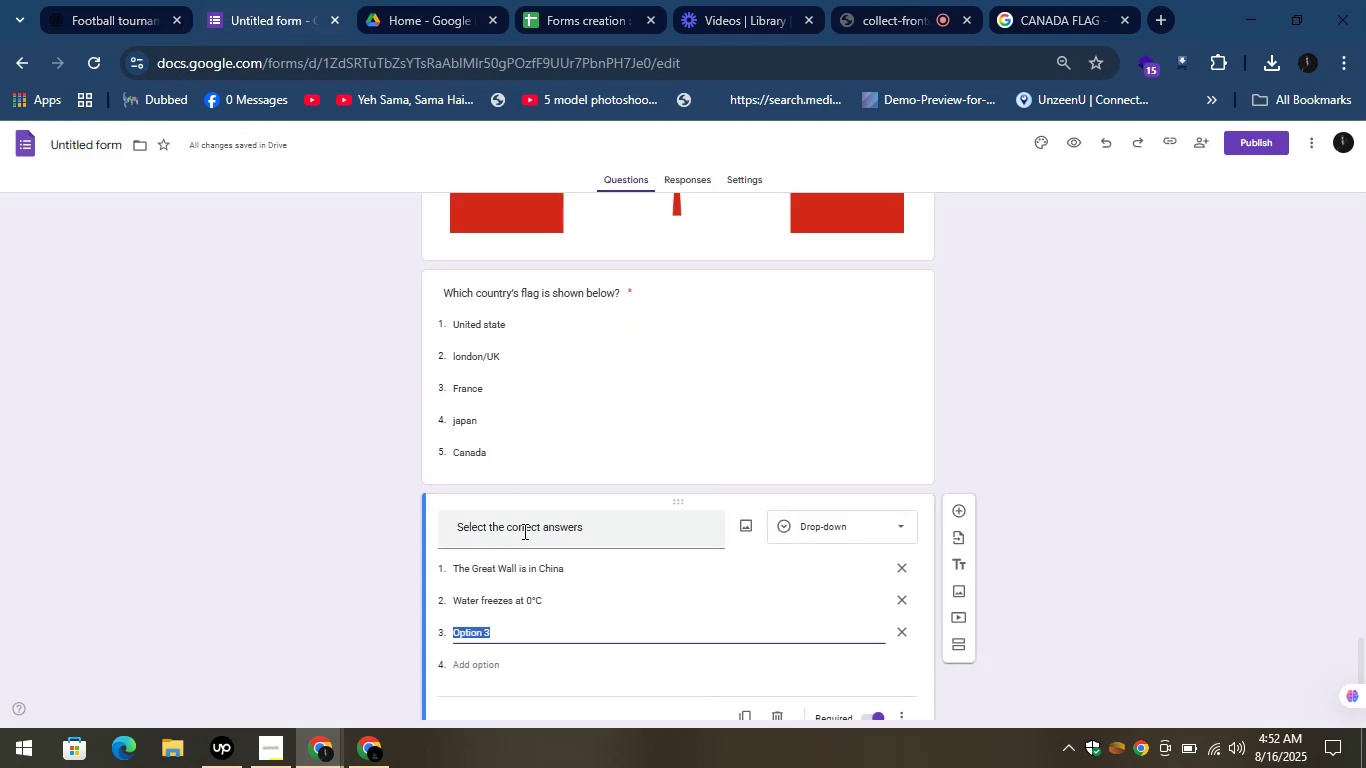 
key(Control+V)
 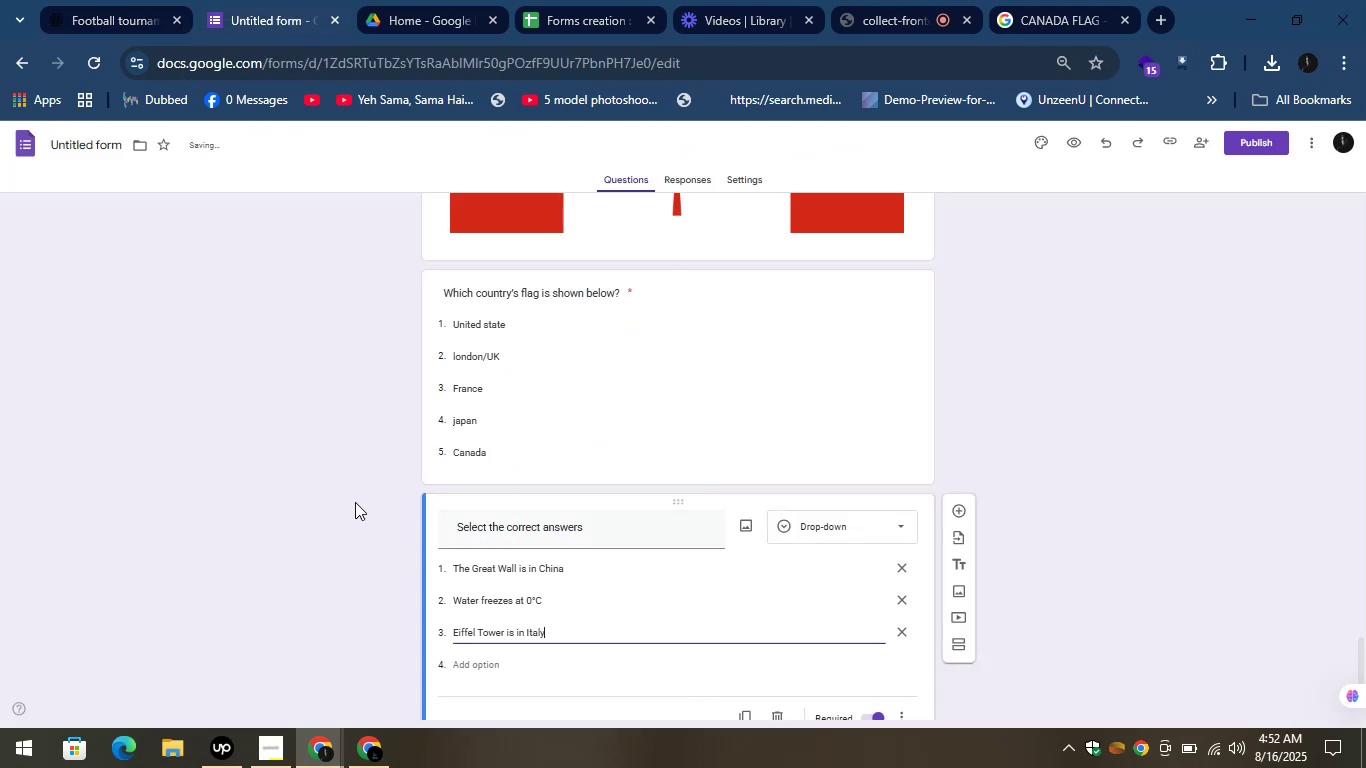 
left_click([354, 500])
 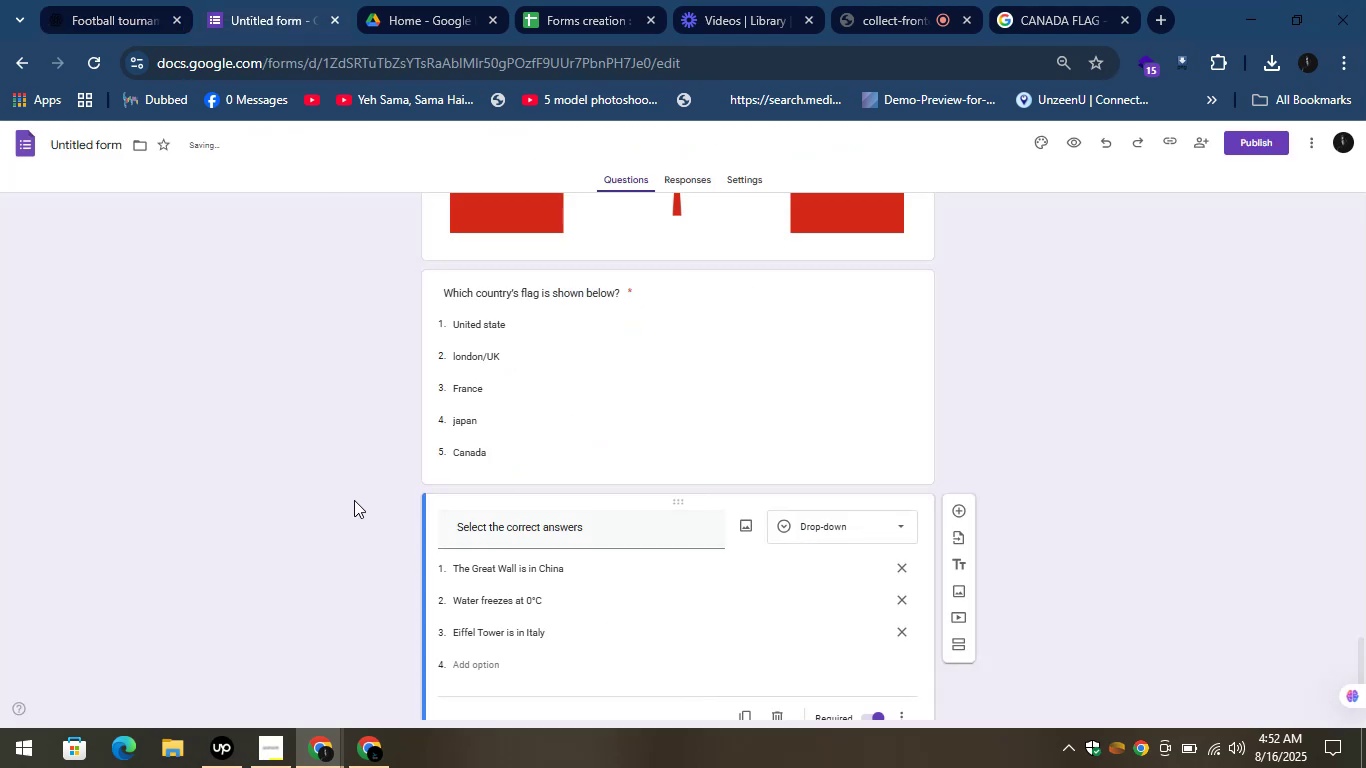 
scroll: coordinate [354, 500], scroll_direction: down, amount: 3.0
 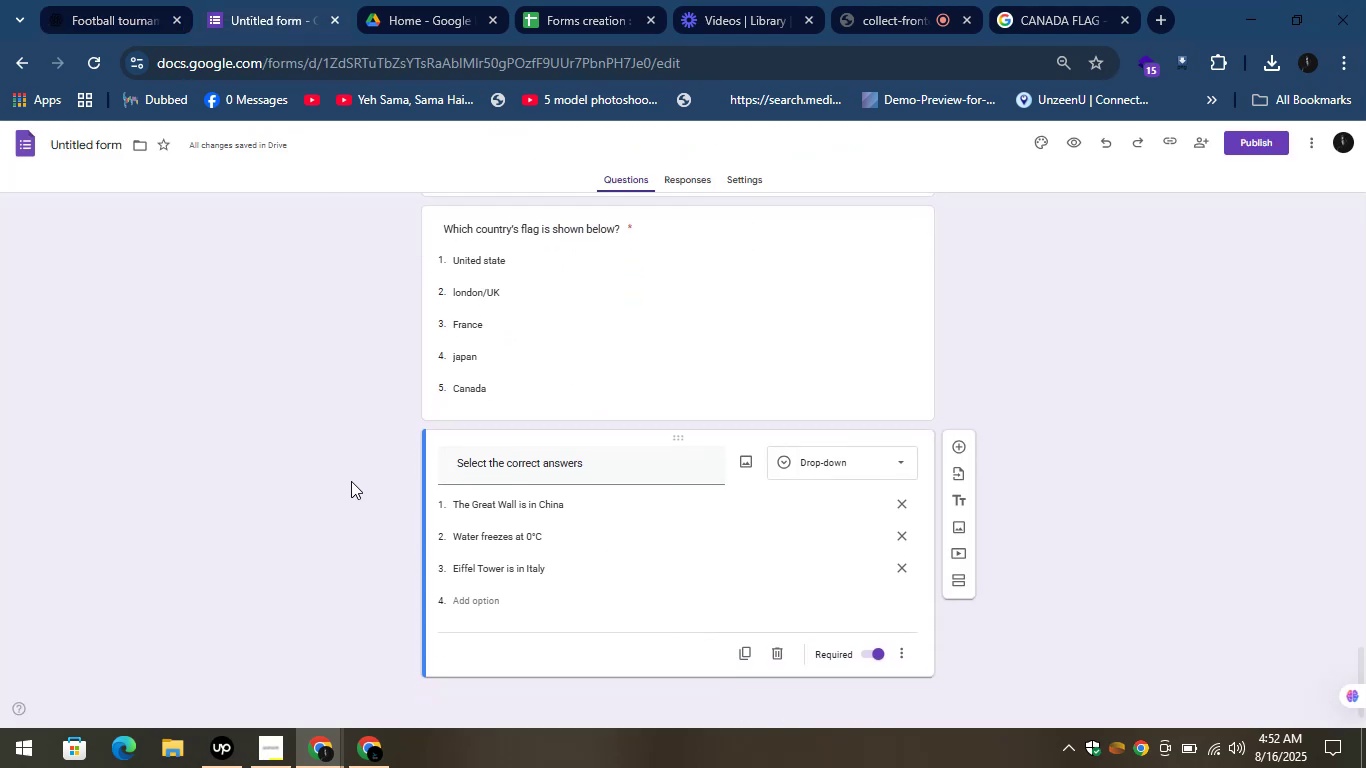 
mouse_move([106, 50])
 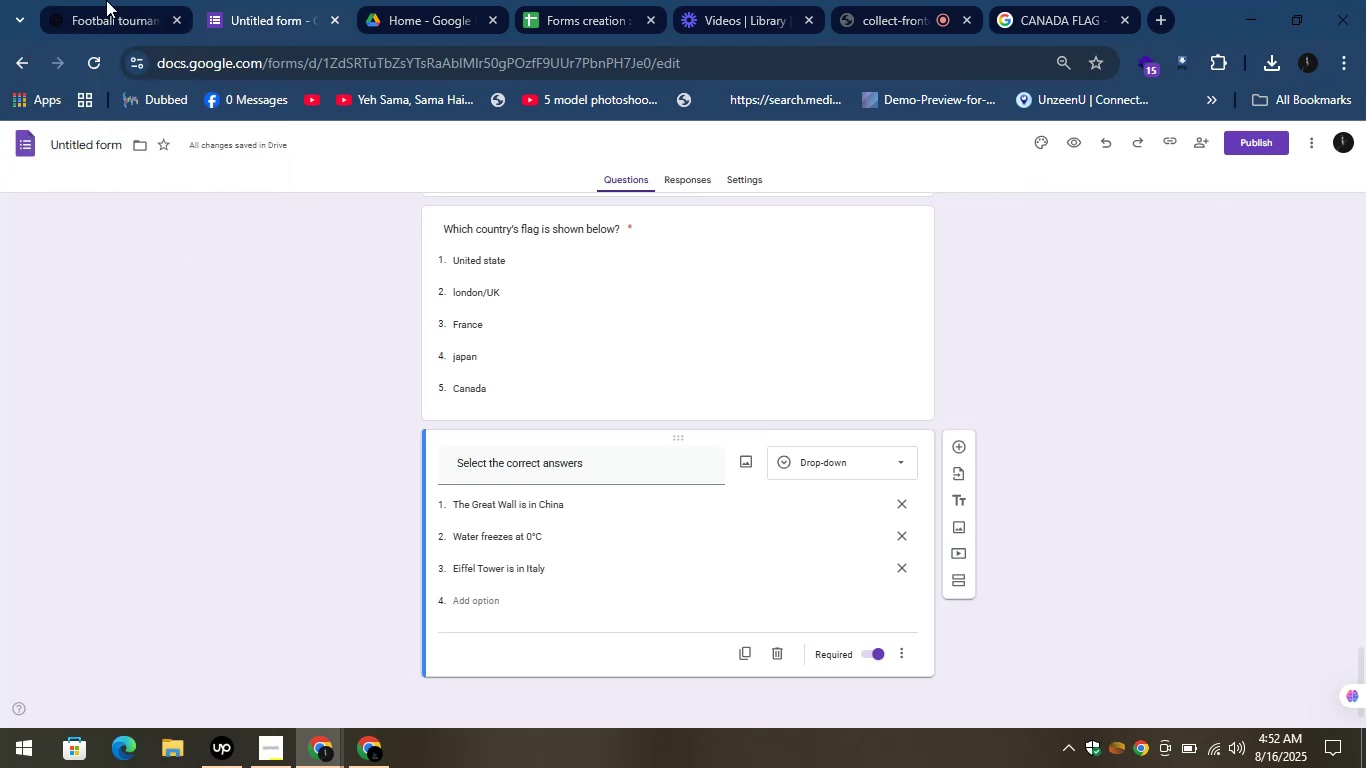 
left_click([99, 0])
 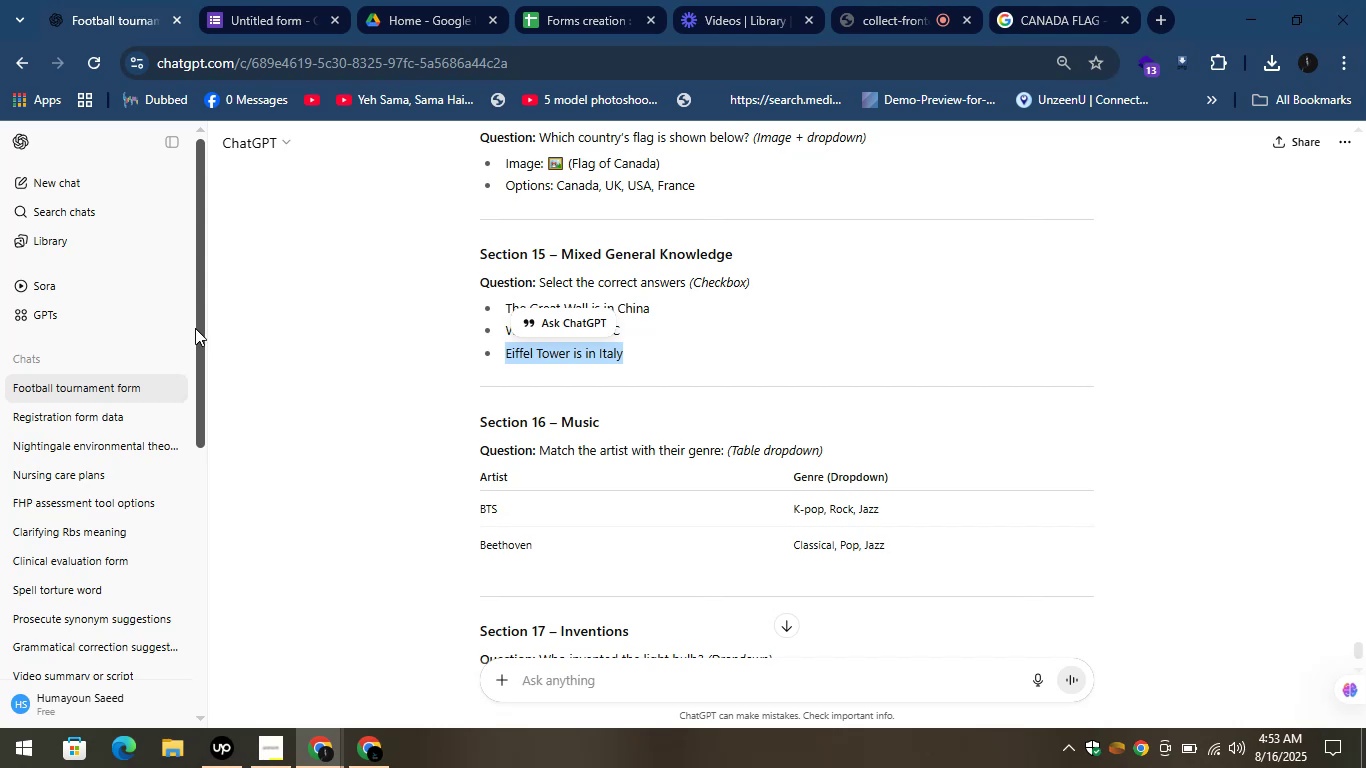 
wait(21.82)
 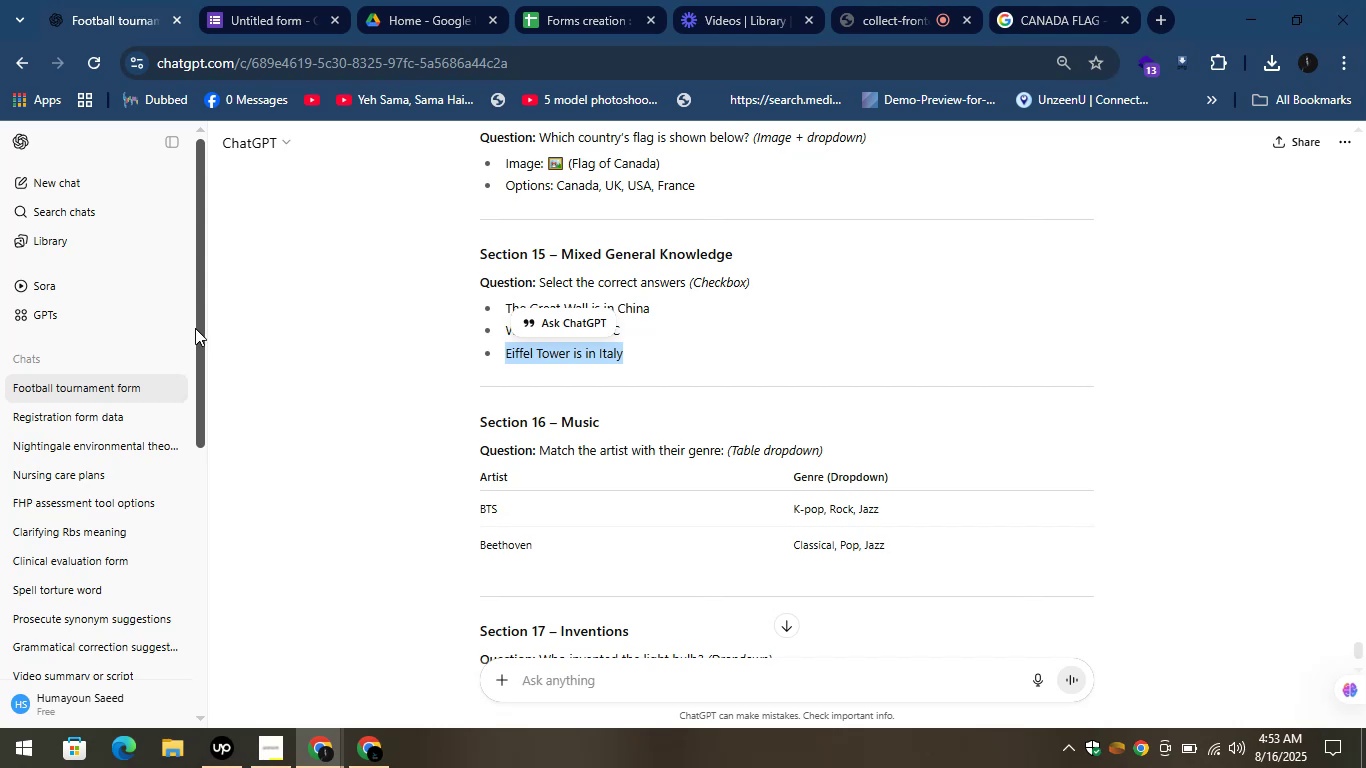 
left_click([697, 372])
 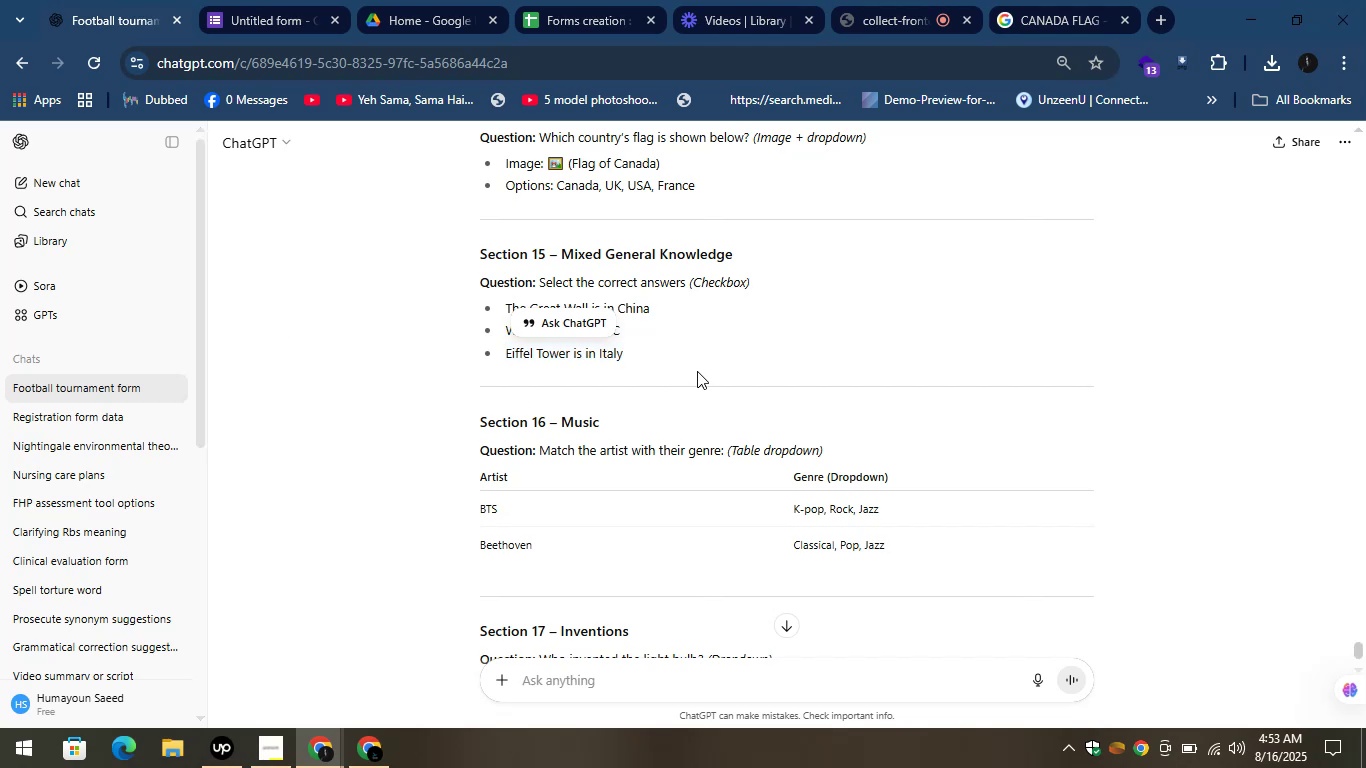 
scroll: coordinate [697, 371], scroll_direction: down, amount: 1.0
 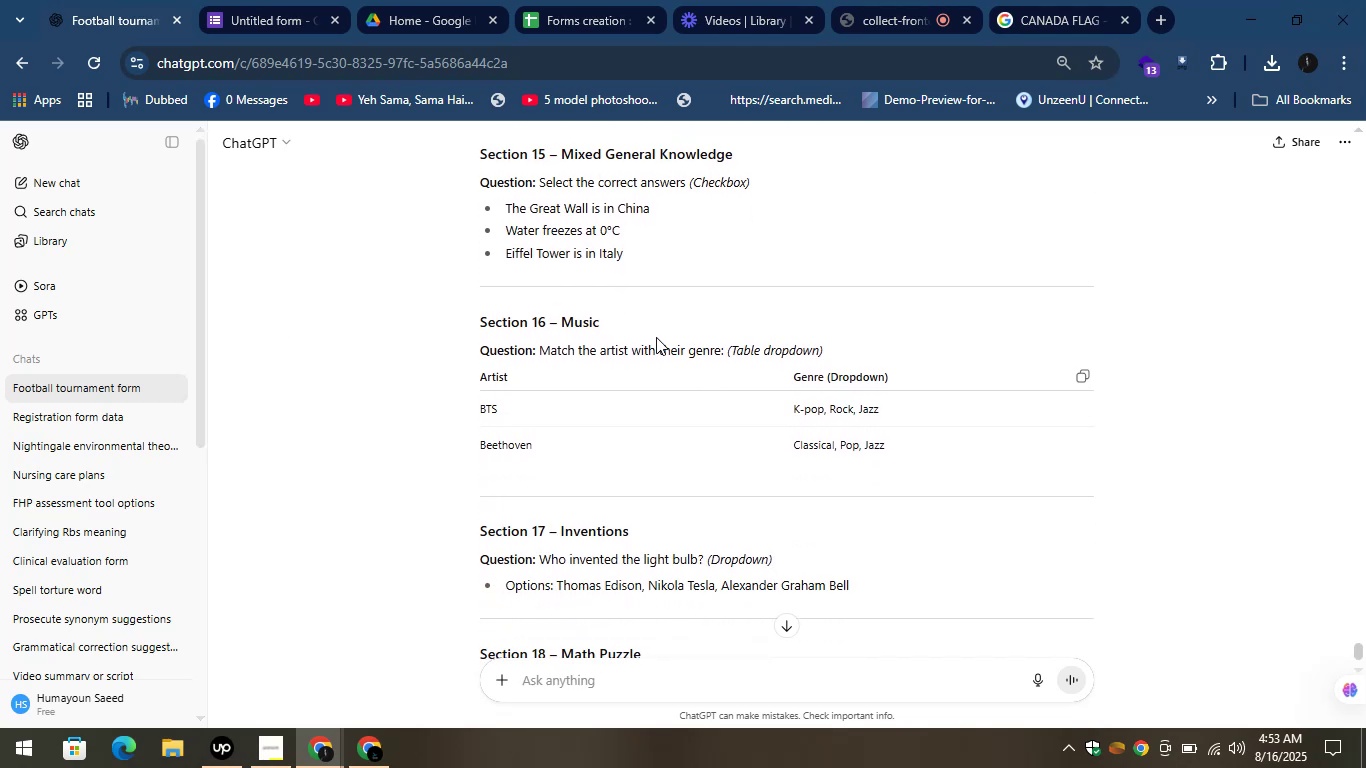 
left_click_drag(start_coordinate=[603, 324], to_coordinate=[560, 320])
 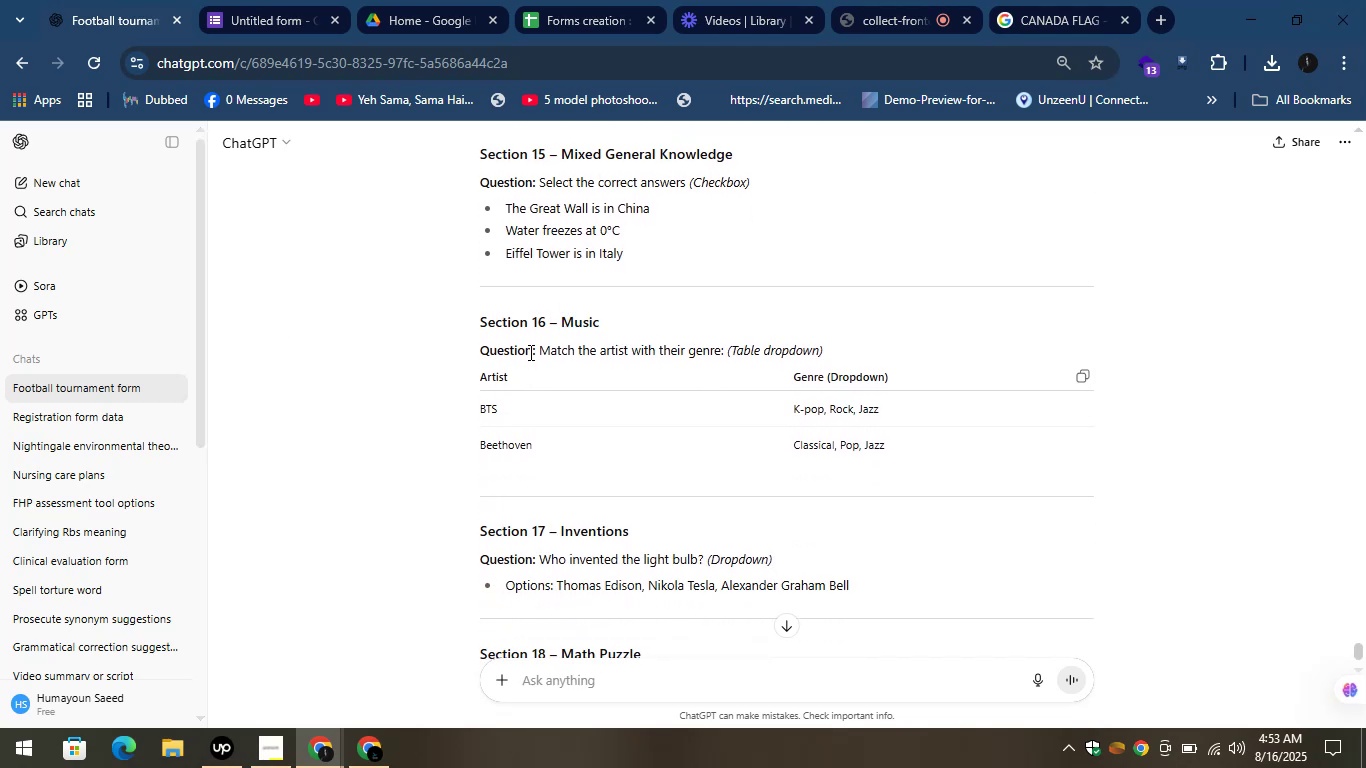 
left_click_drag(start_coordinate=[536, 354], to_coordinate=[723, 349])
 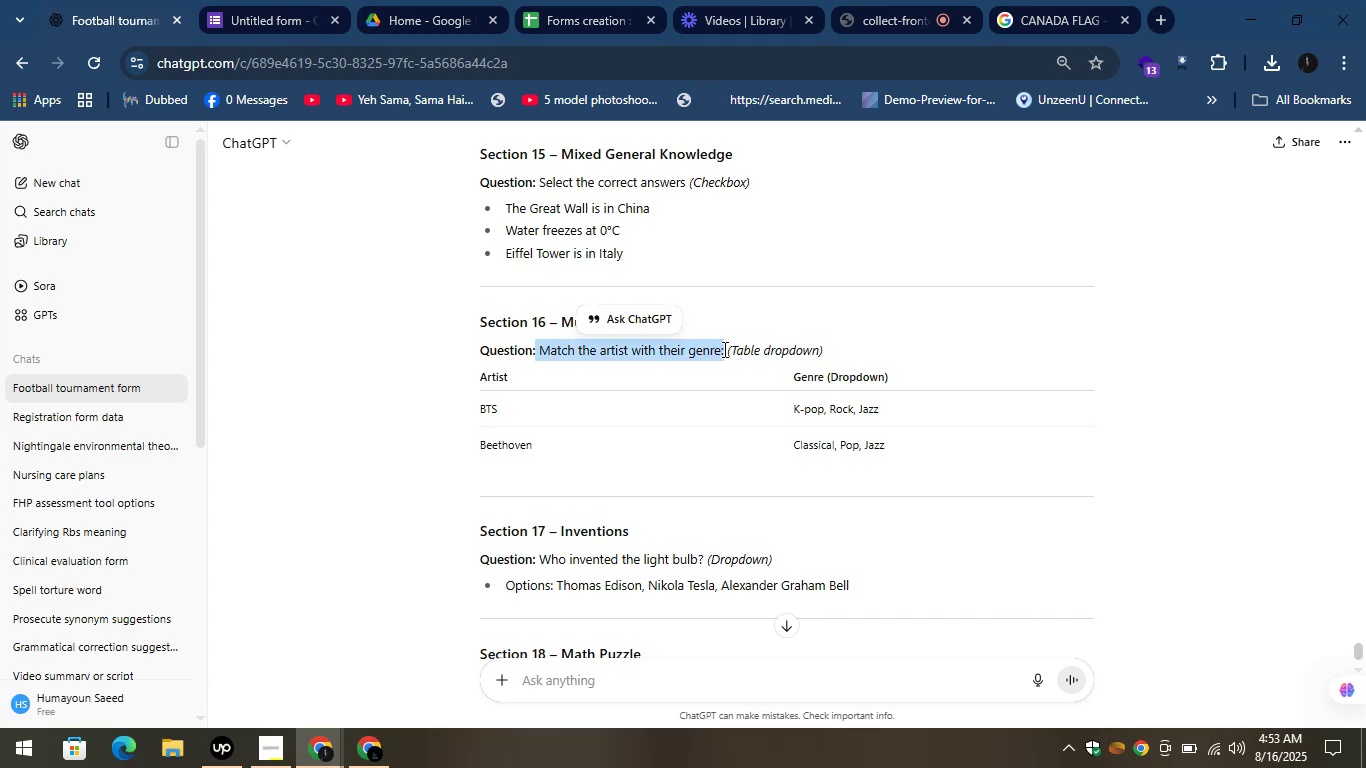 
key(Control+C)
 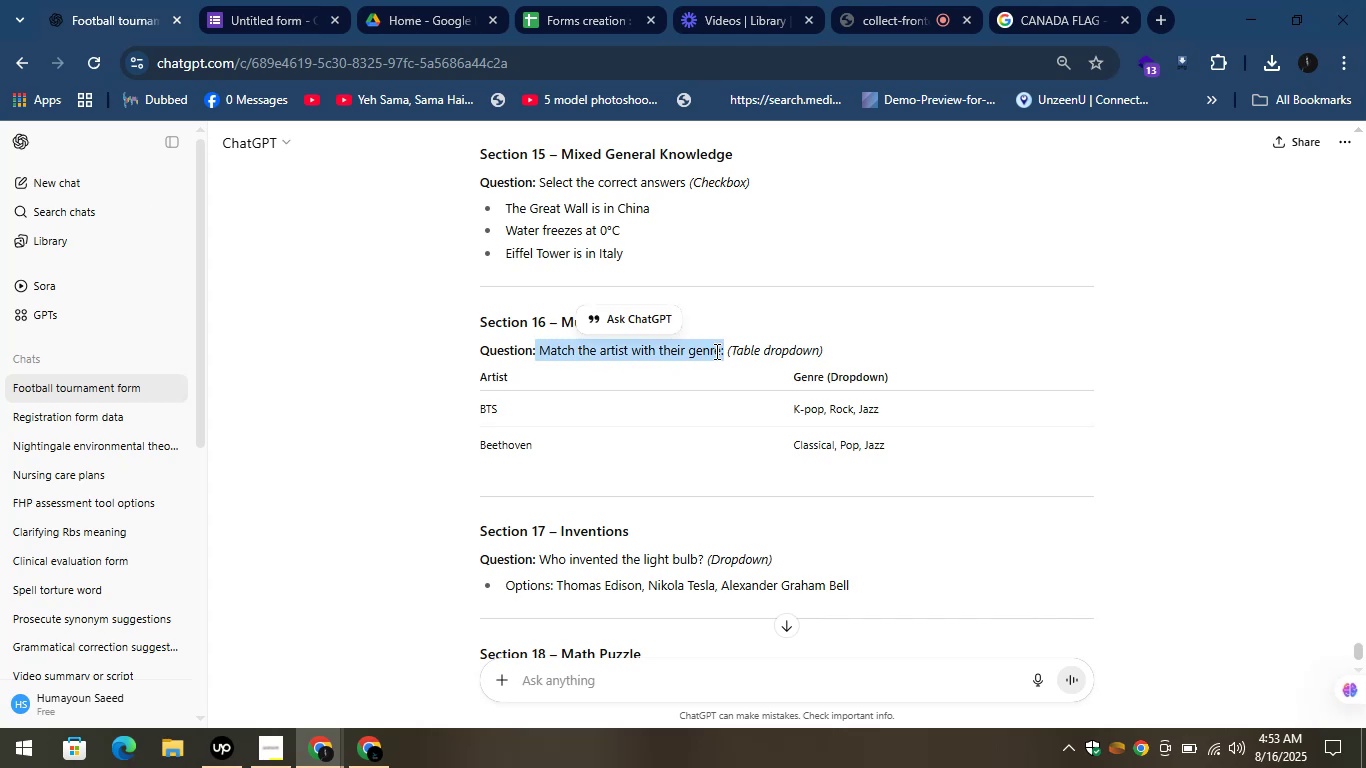 
wait(8.27)
 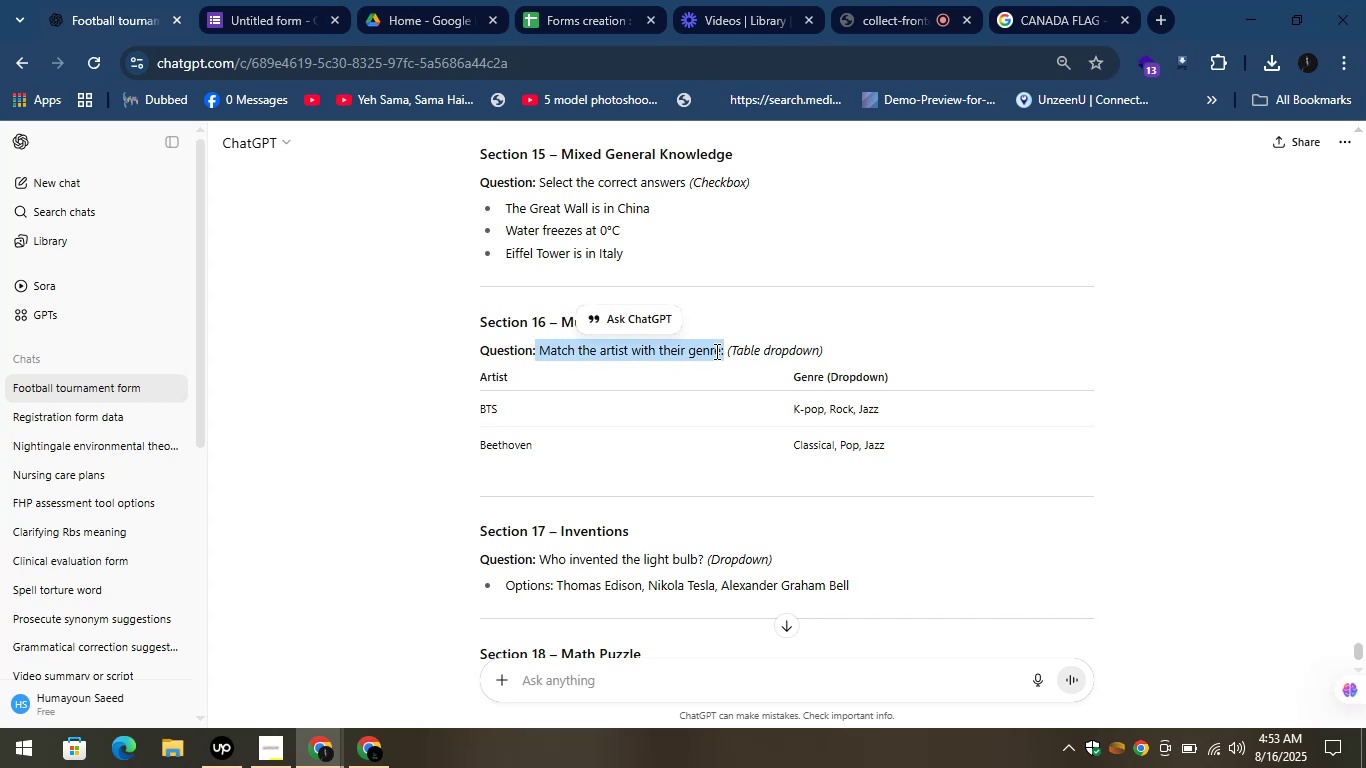 
left_click([273, 0])
 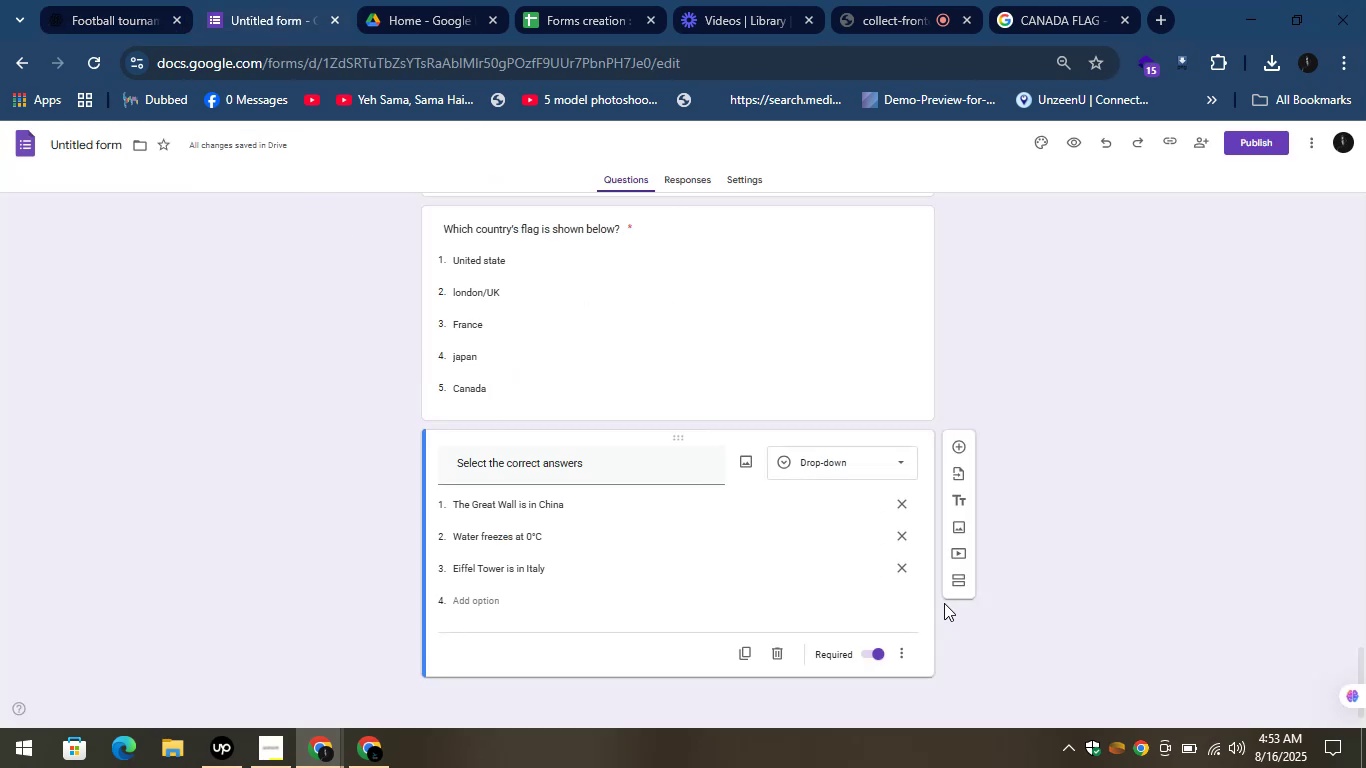 
scroll: coordinate [944, 597], scroll_direction: down, amount: 2.0
 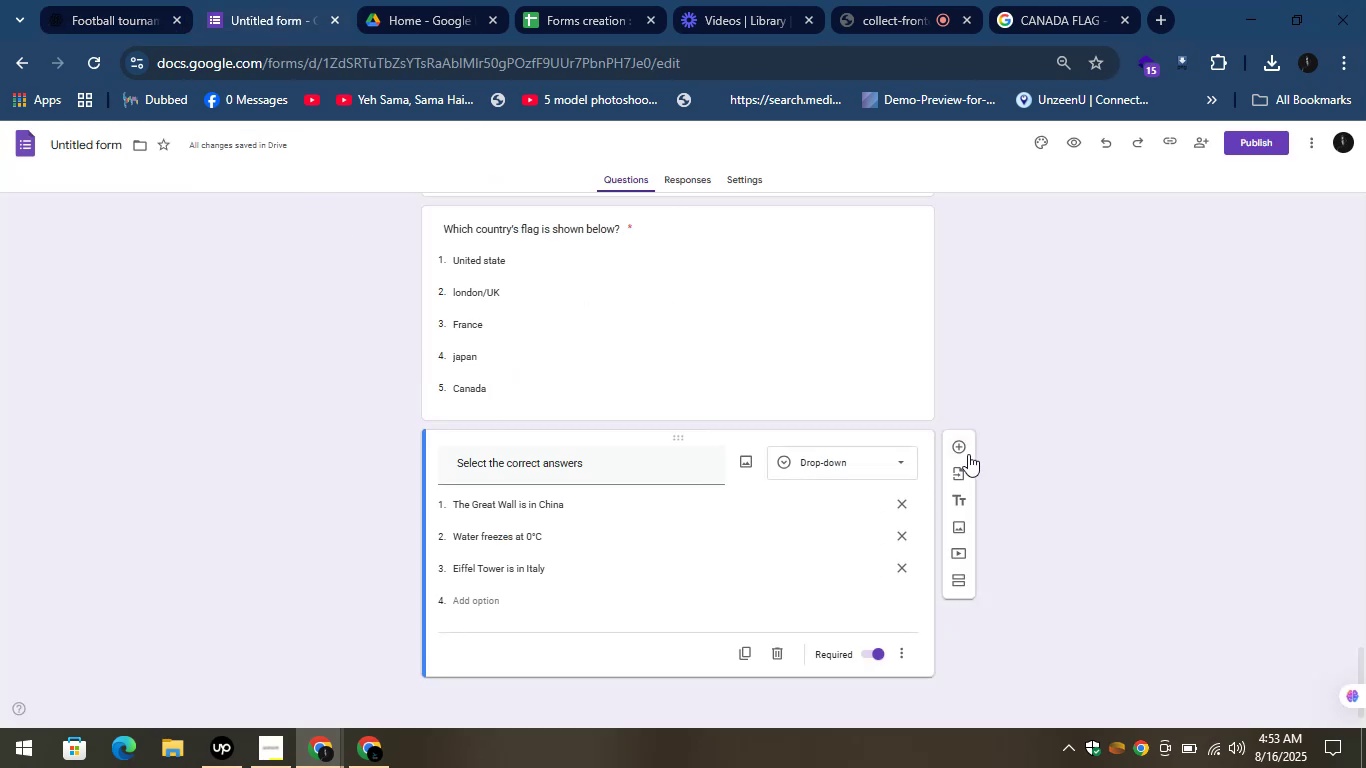 
left_click([965, 448])
 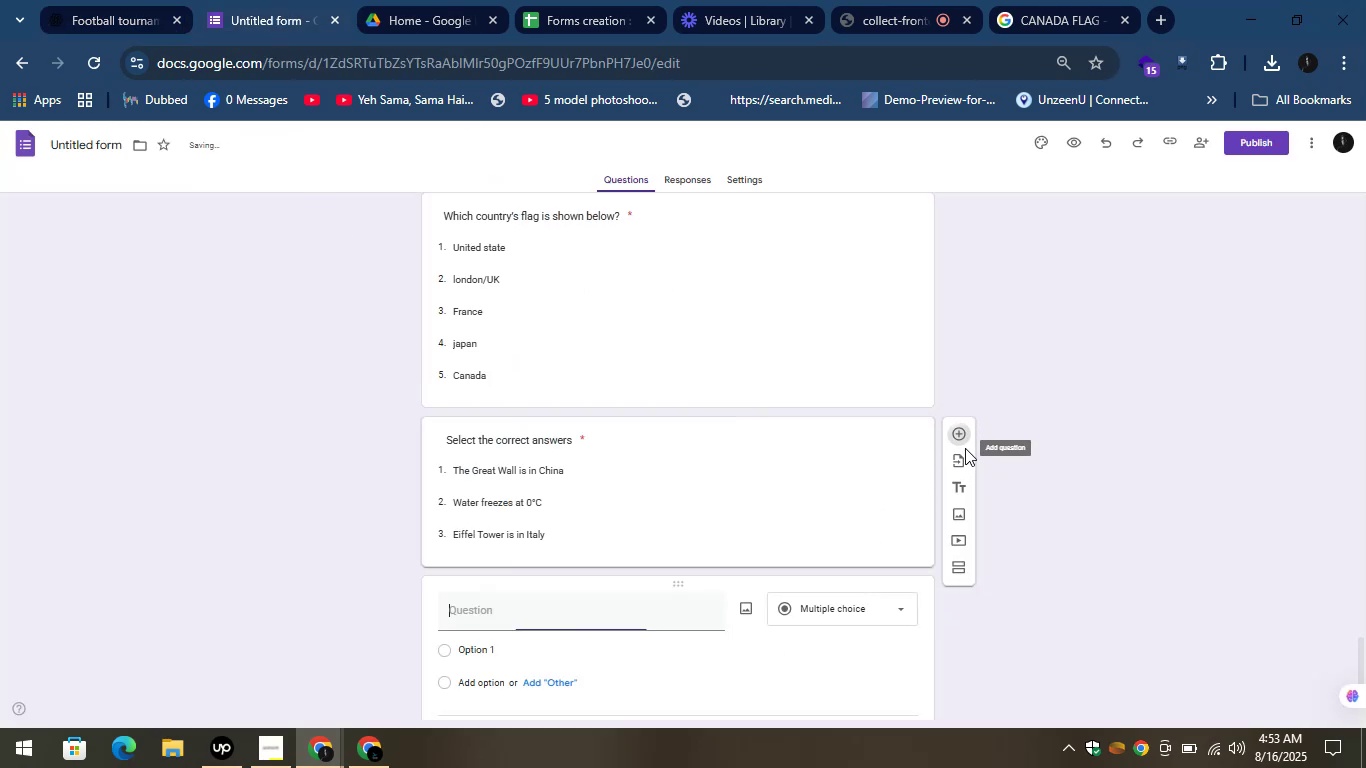 
scroll: coordinate [942, 491], scroll_direction: down, amount: 5.0
 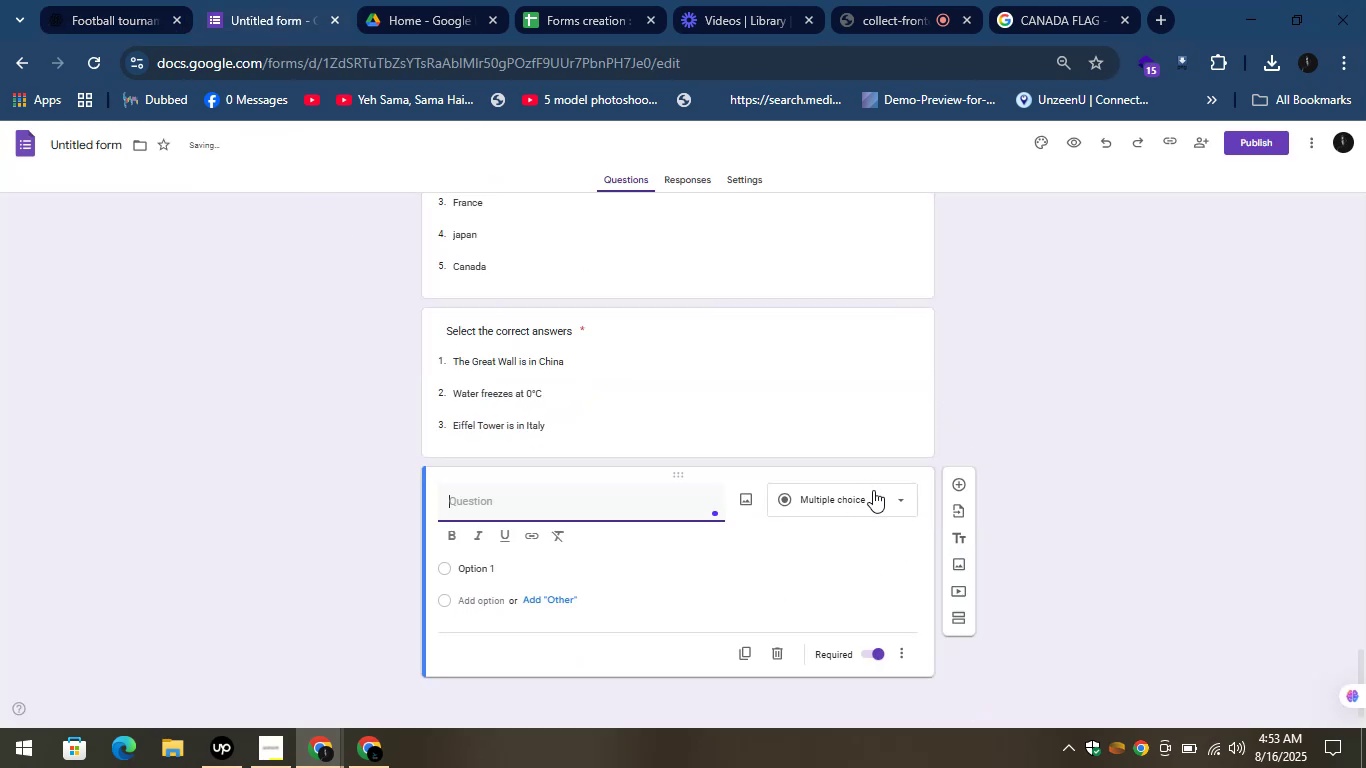 
left_click([874, 494])
 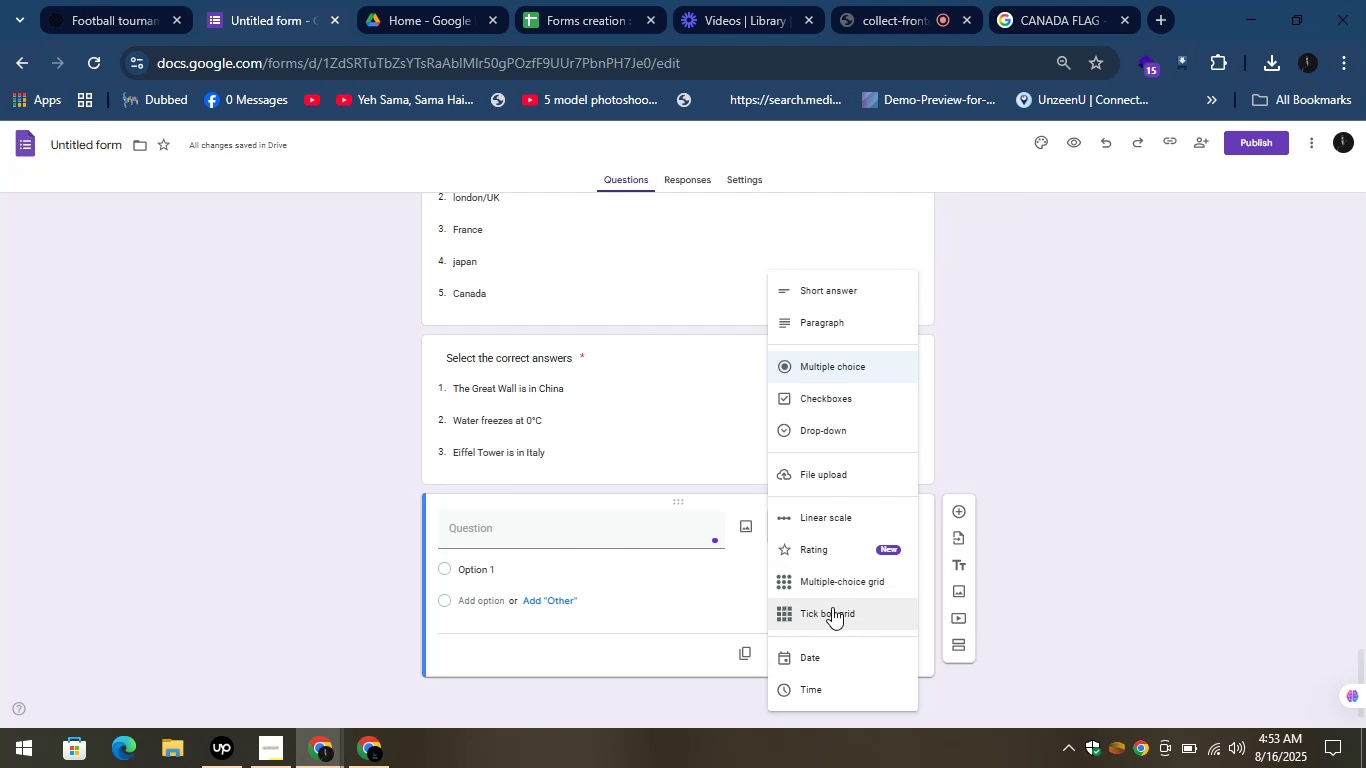 
wait(6.43)
 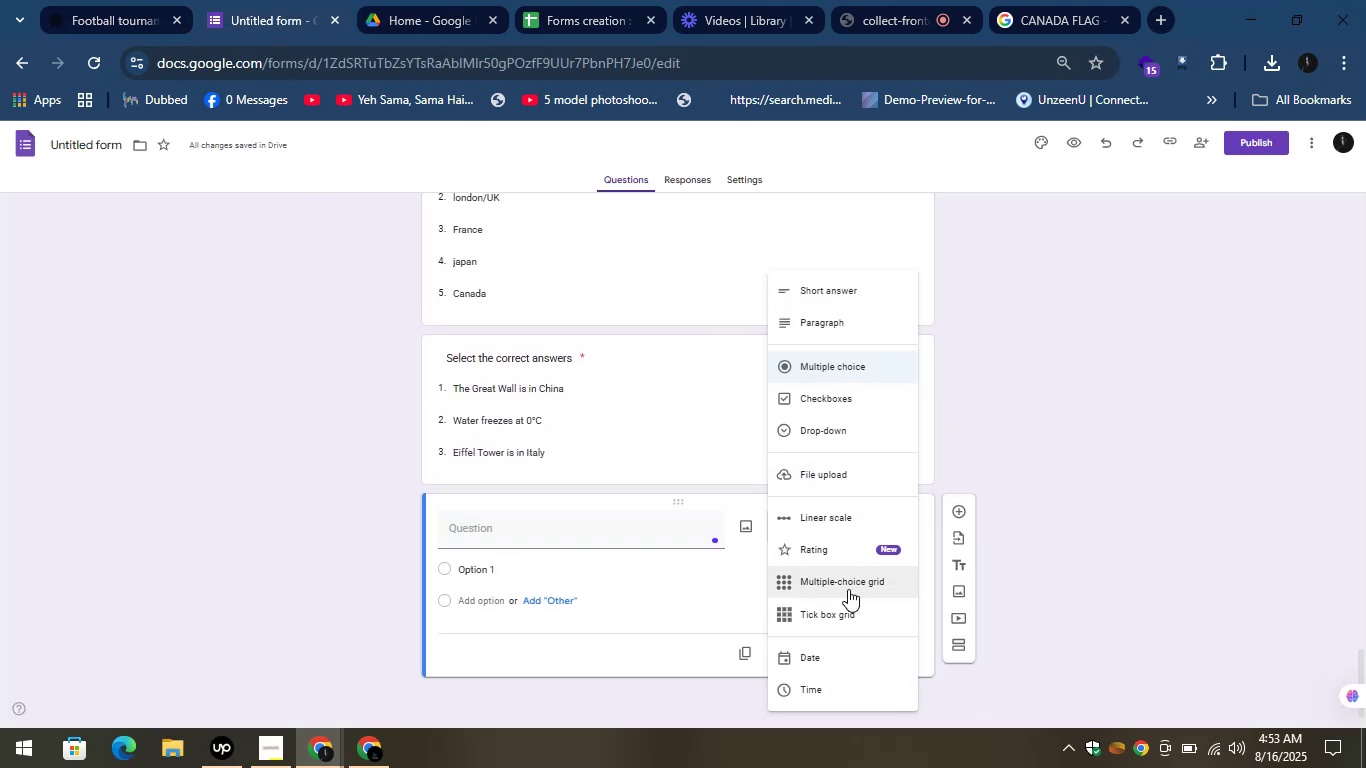 
left_click([832, 607])
 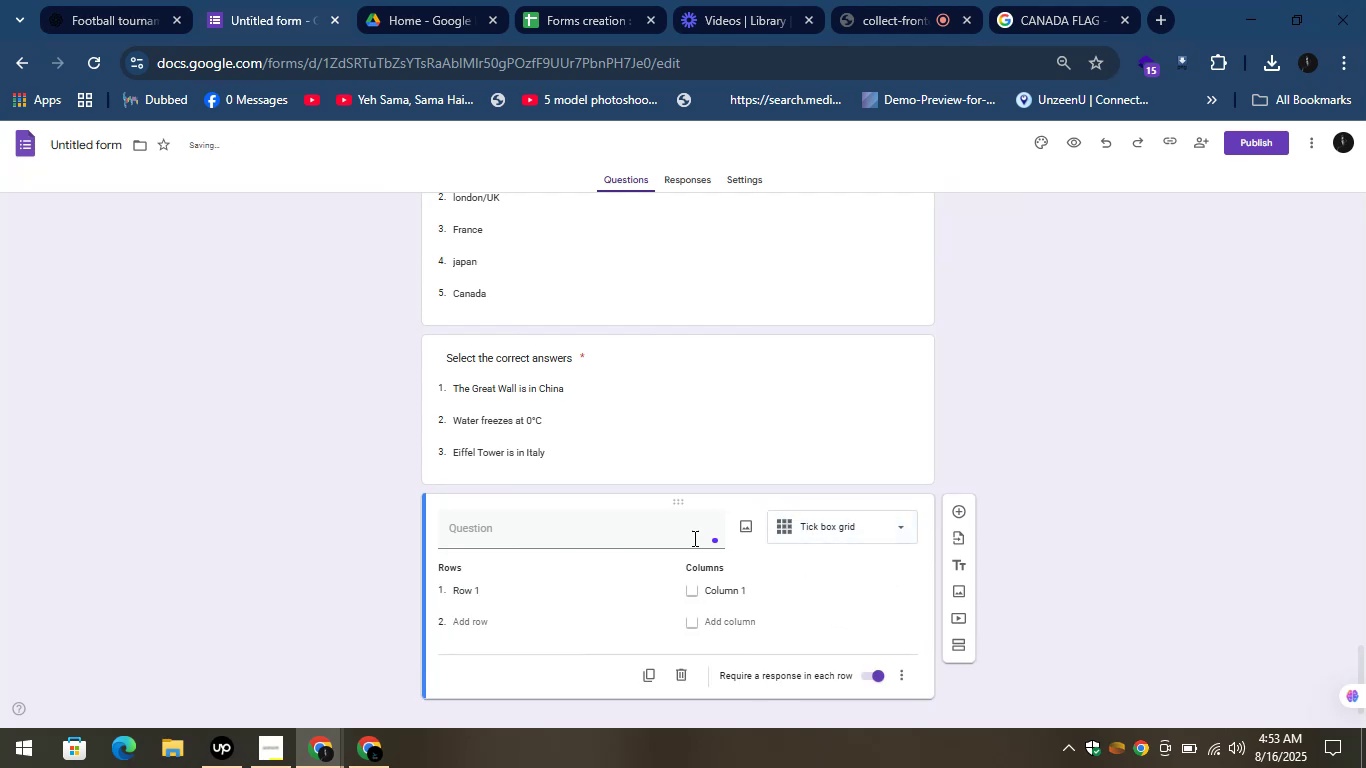 
scroll: coordinate [680, 535], scroll_direction: down, amount: 1.0
 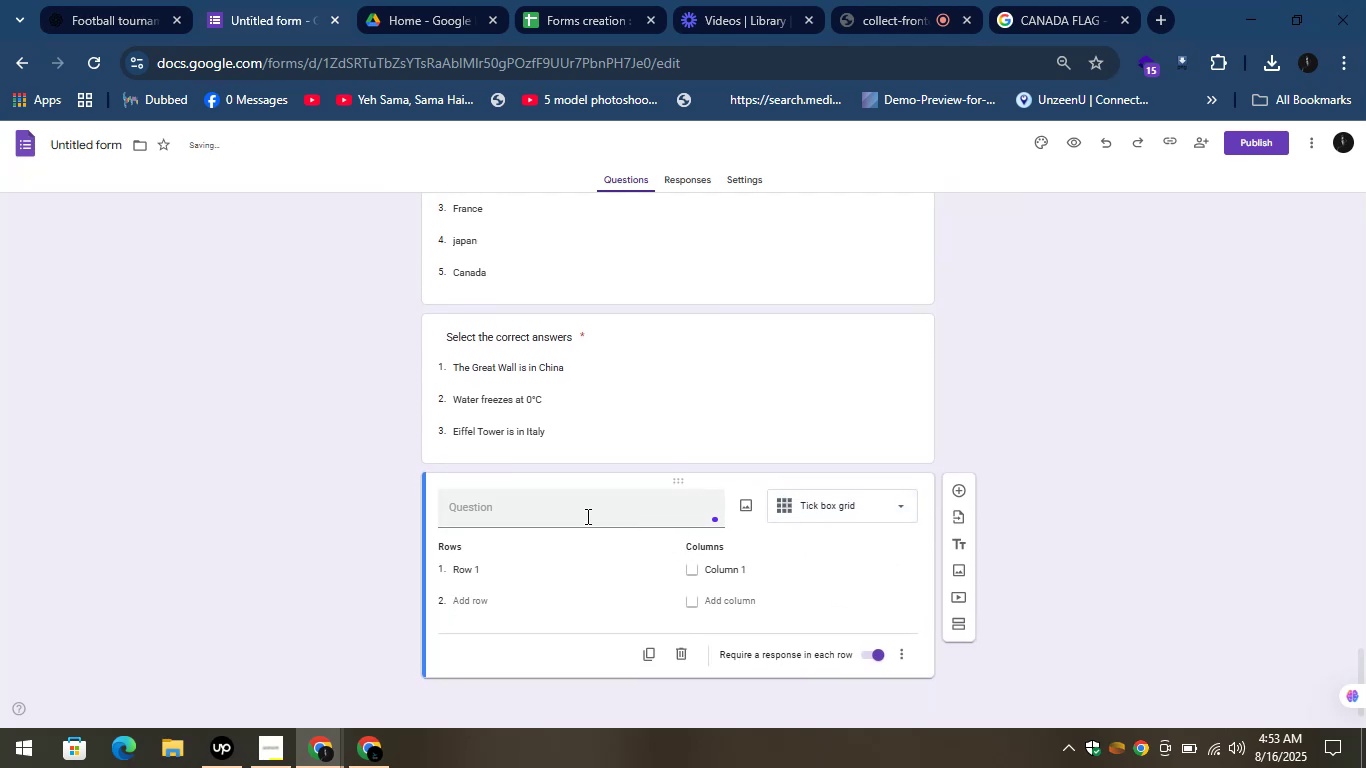 
left_click([578, 515])
 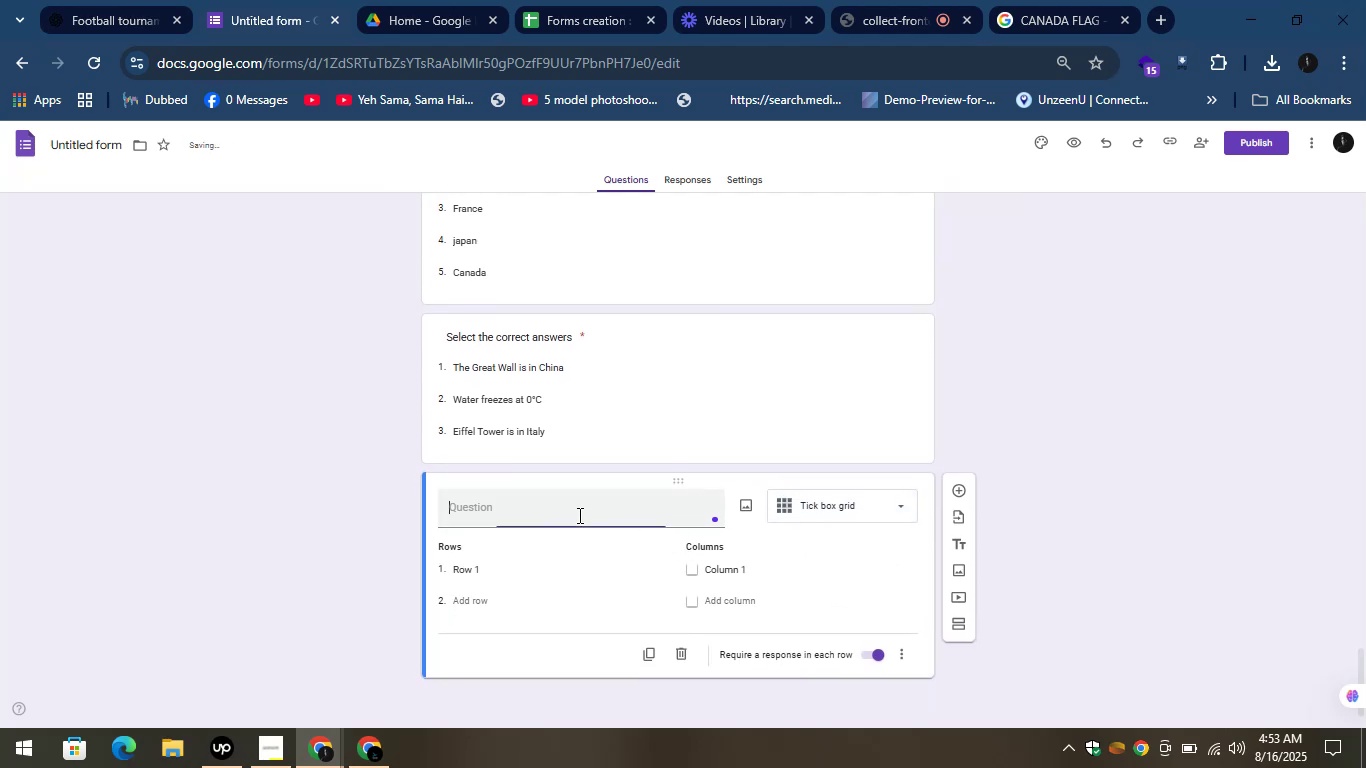 
key(Control+V)
 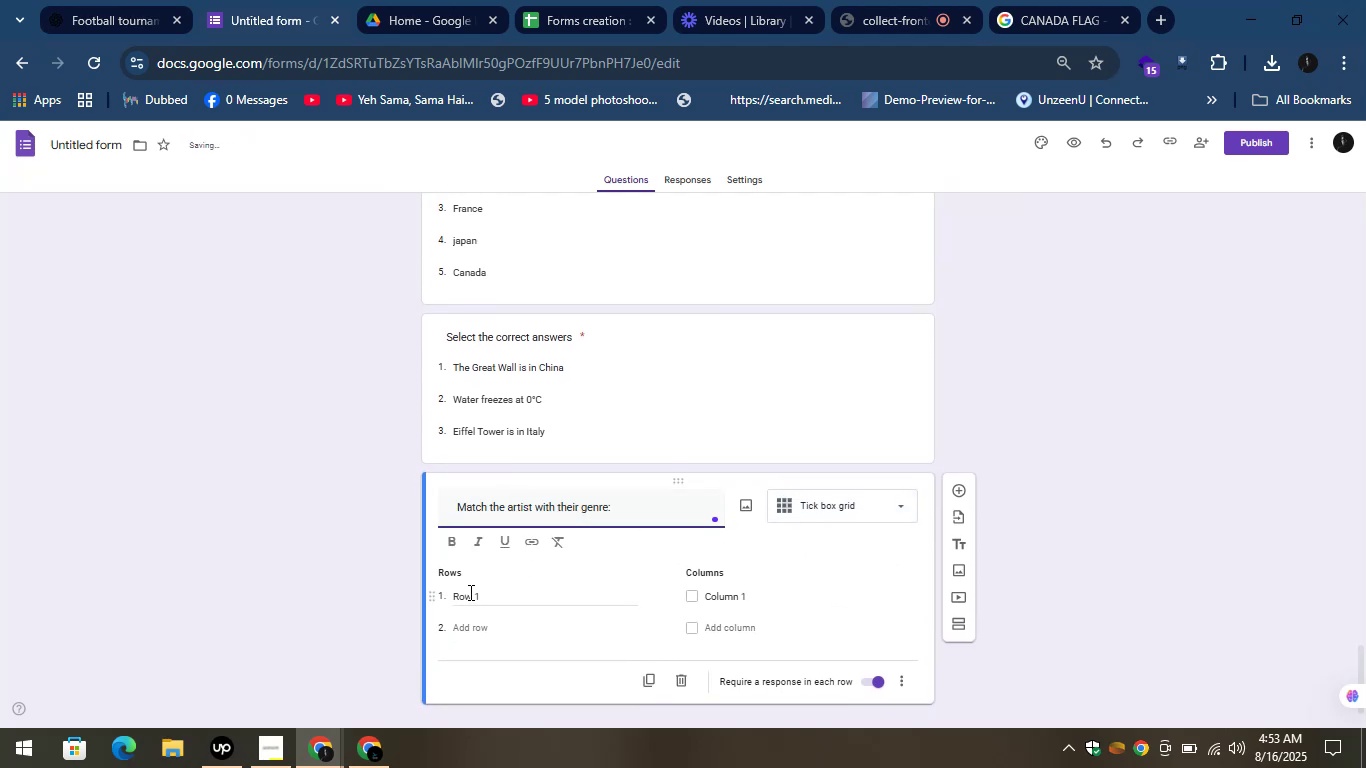 
left_click([472, 591])
 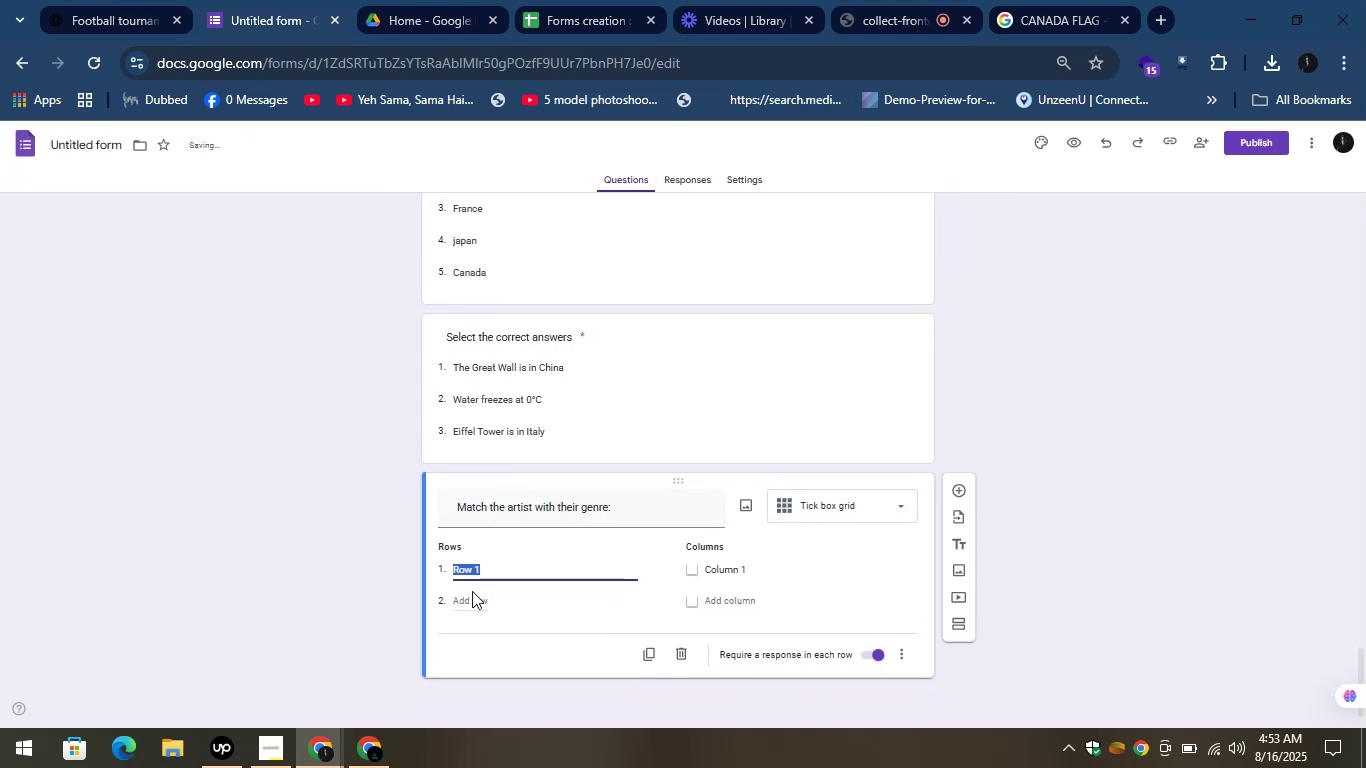 
type(BTS)
 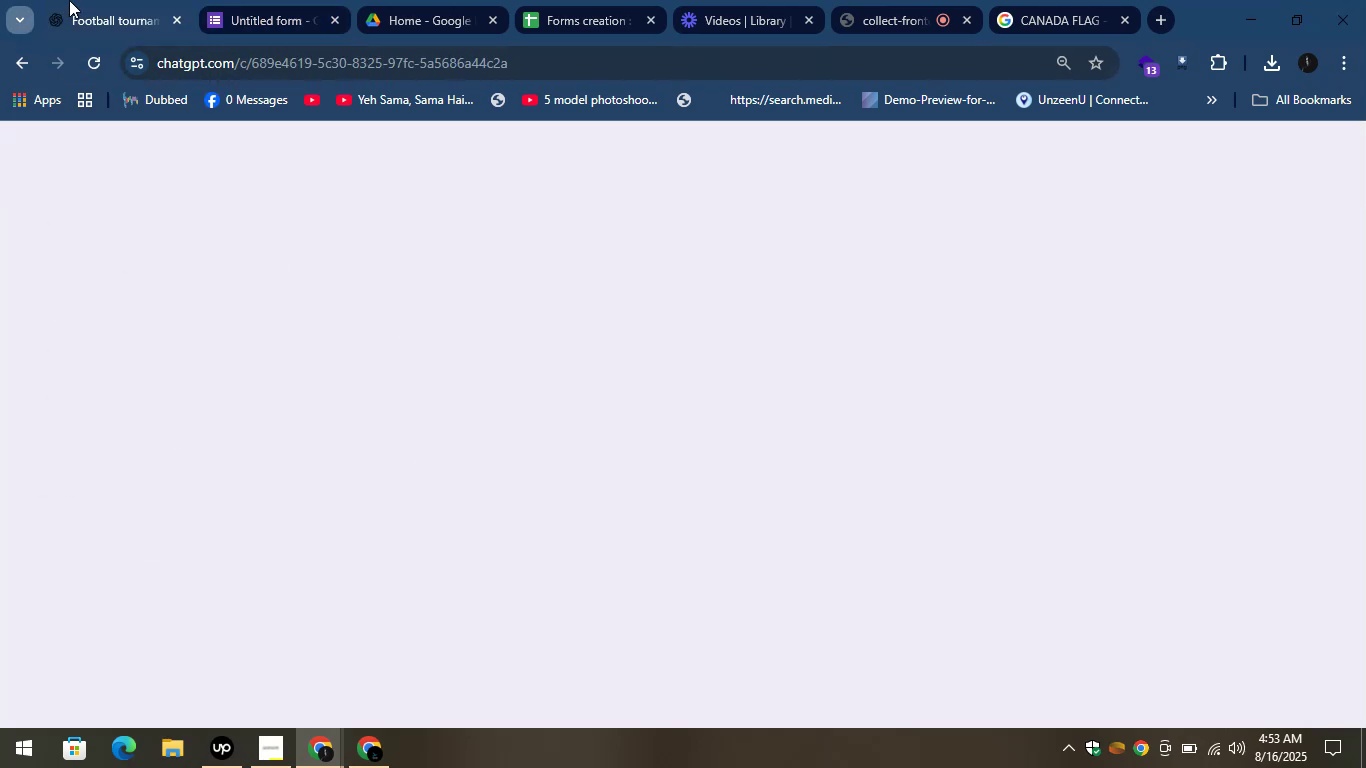 
mouse_move([437, 469])
 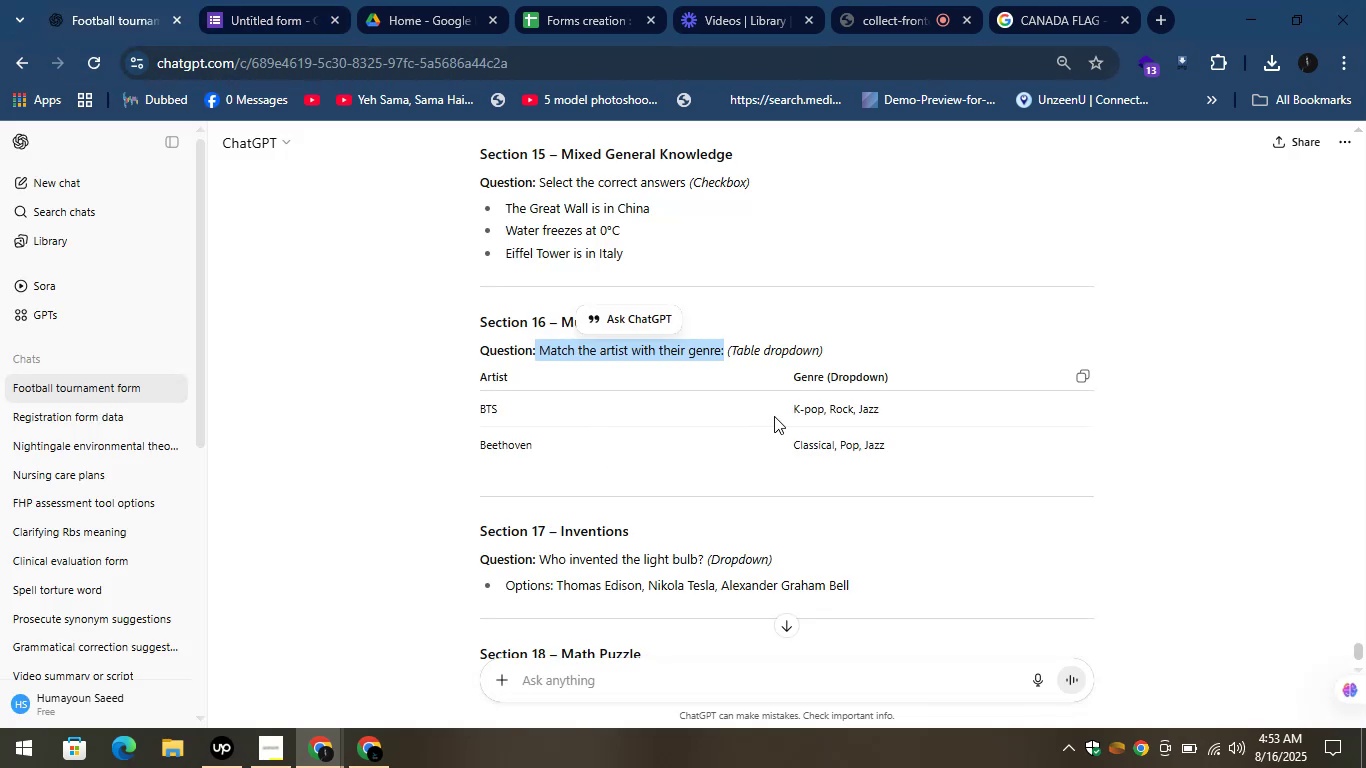 
left_click_drag(start_coordinate=[788, 406], to_coordinate=[823, 417])
 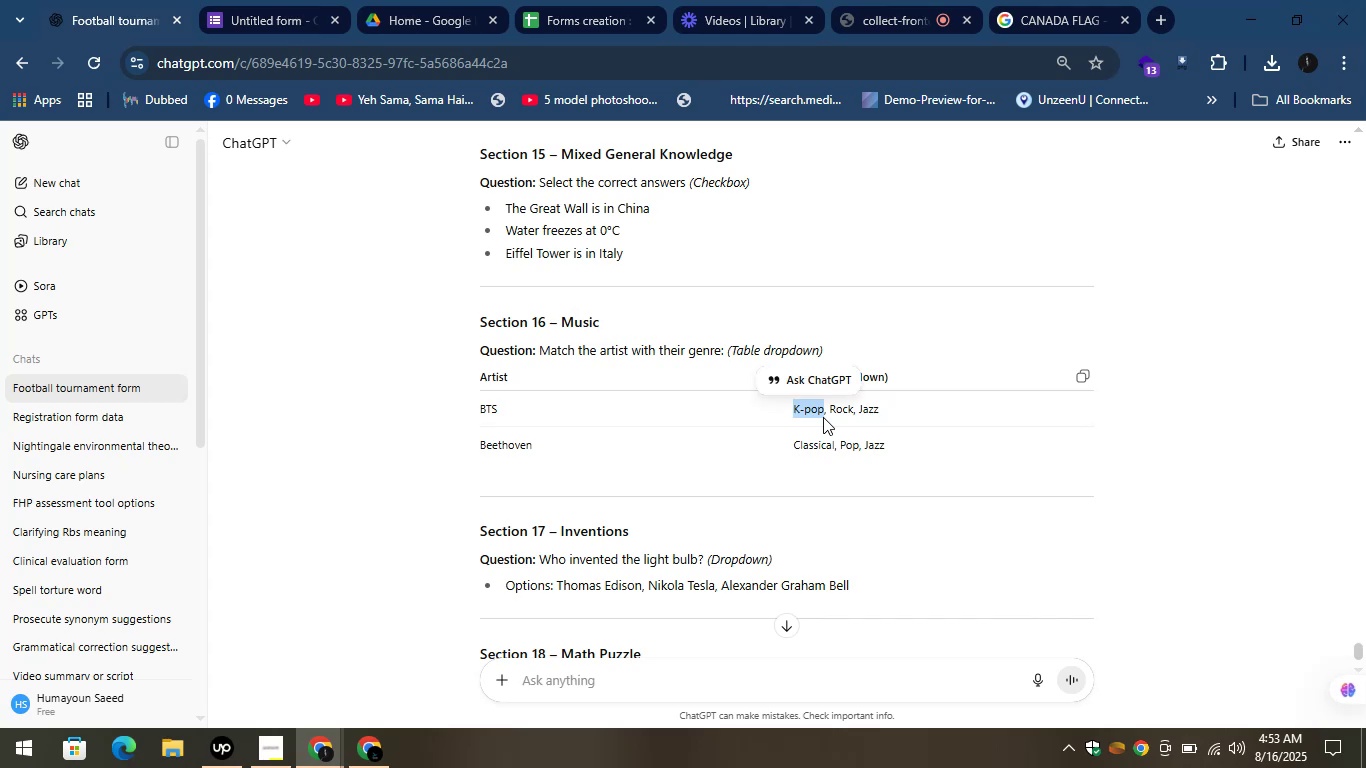 
key(Control+C)
 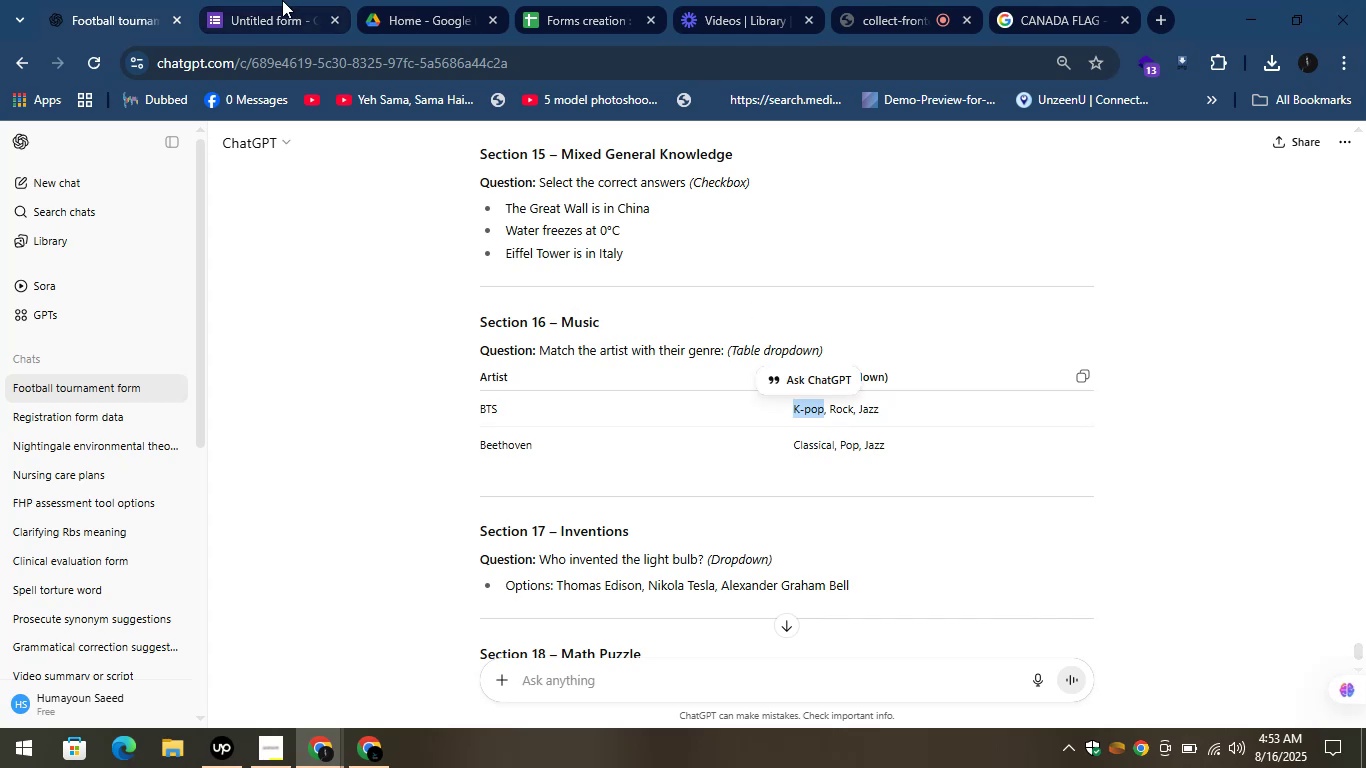 
left_click([278, 0])
 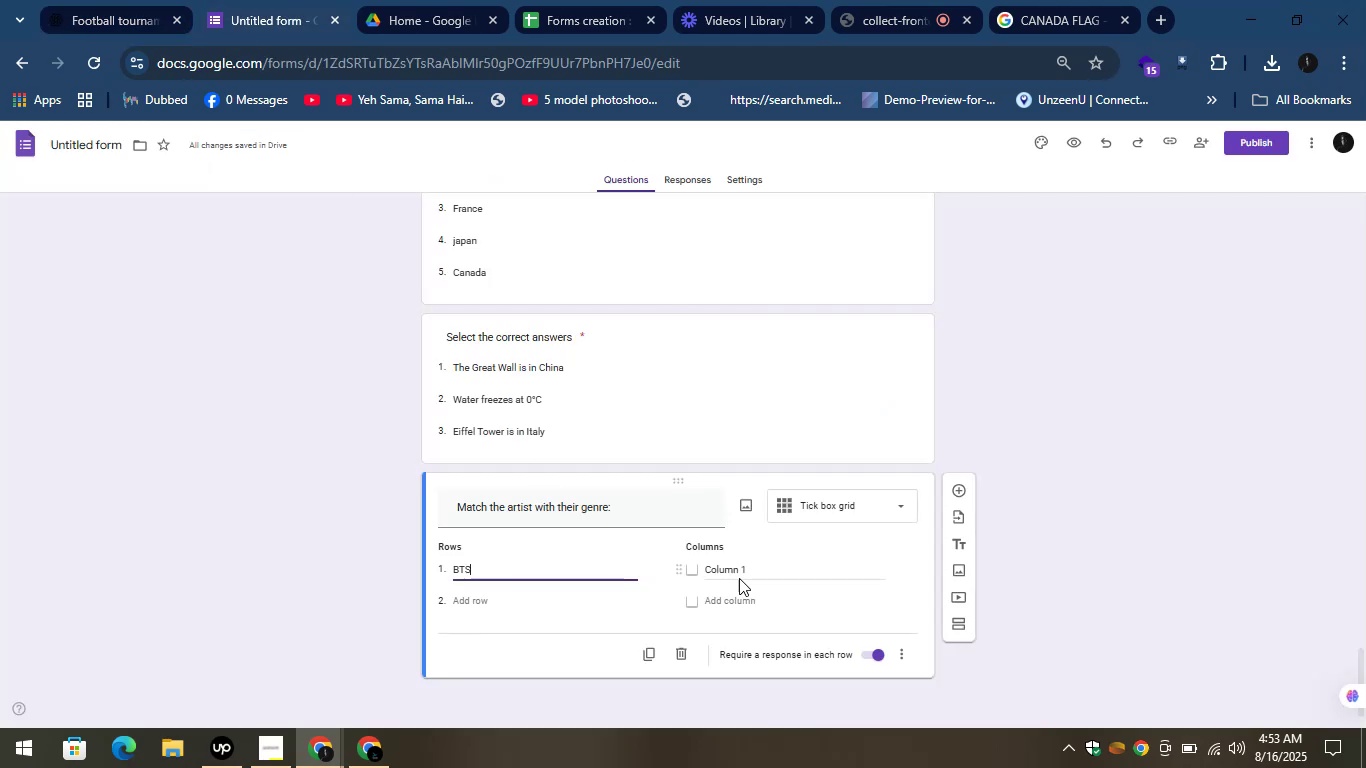 
left_click([732, 567])
 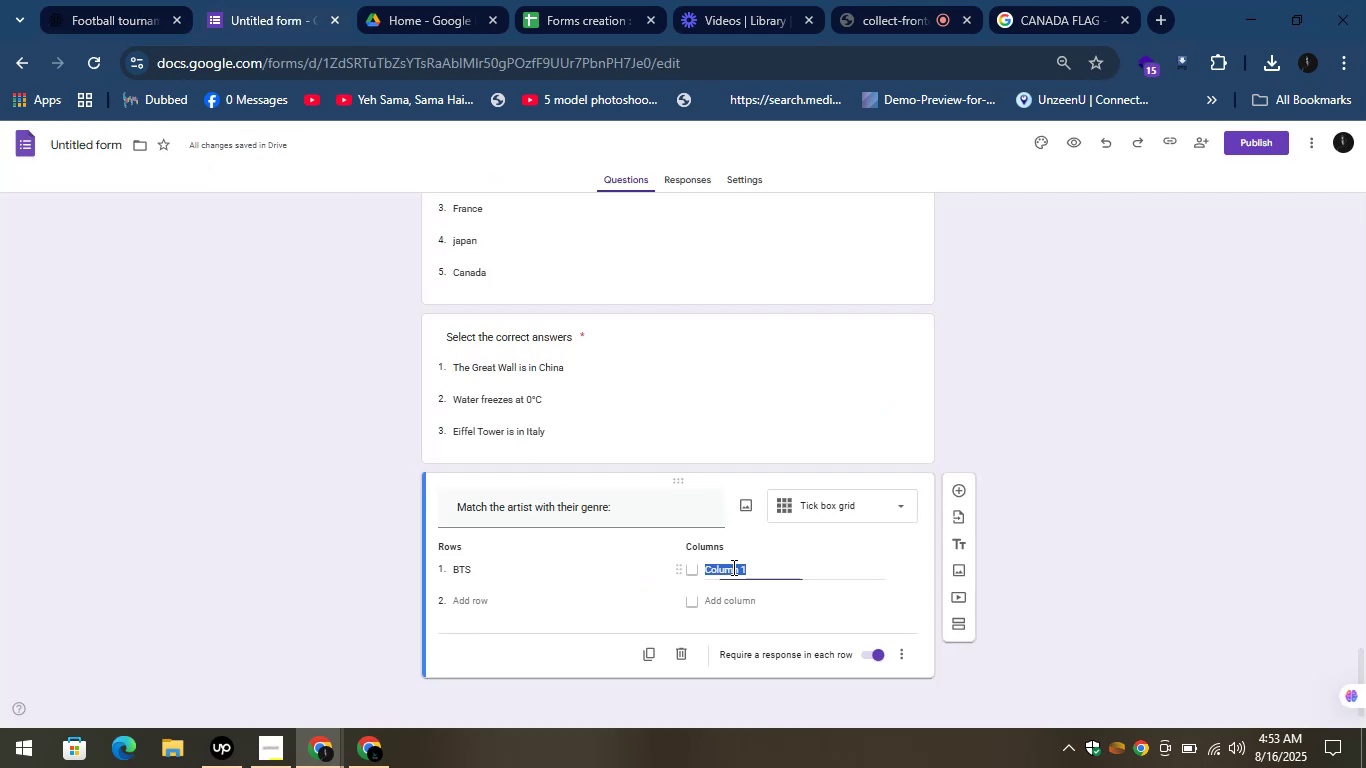 
key(Control+V)
 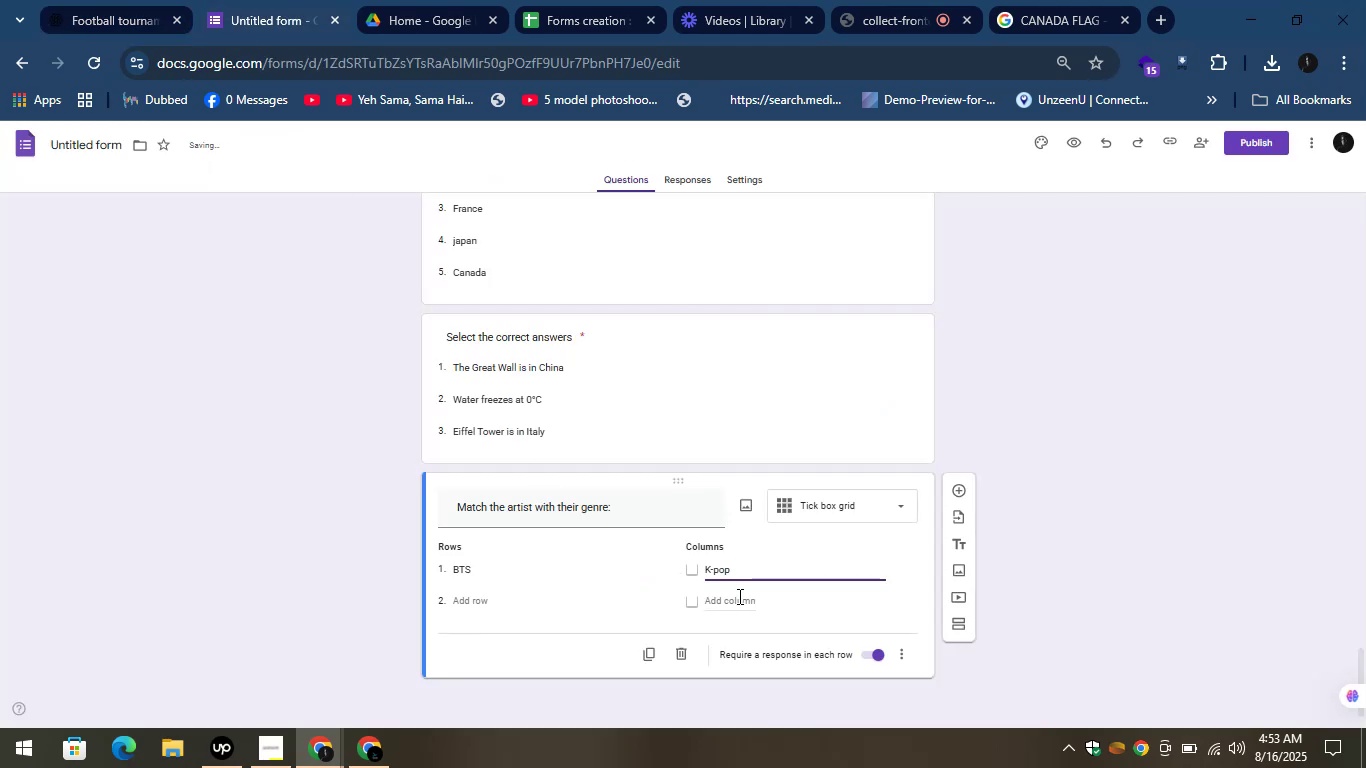 
left_click([738, 596])
 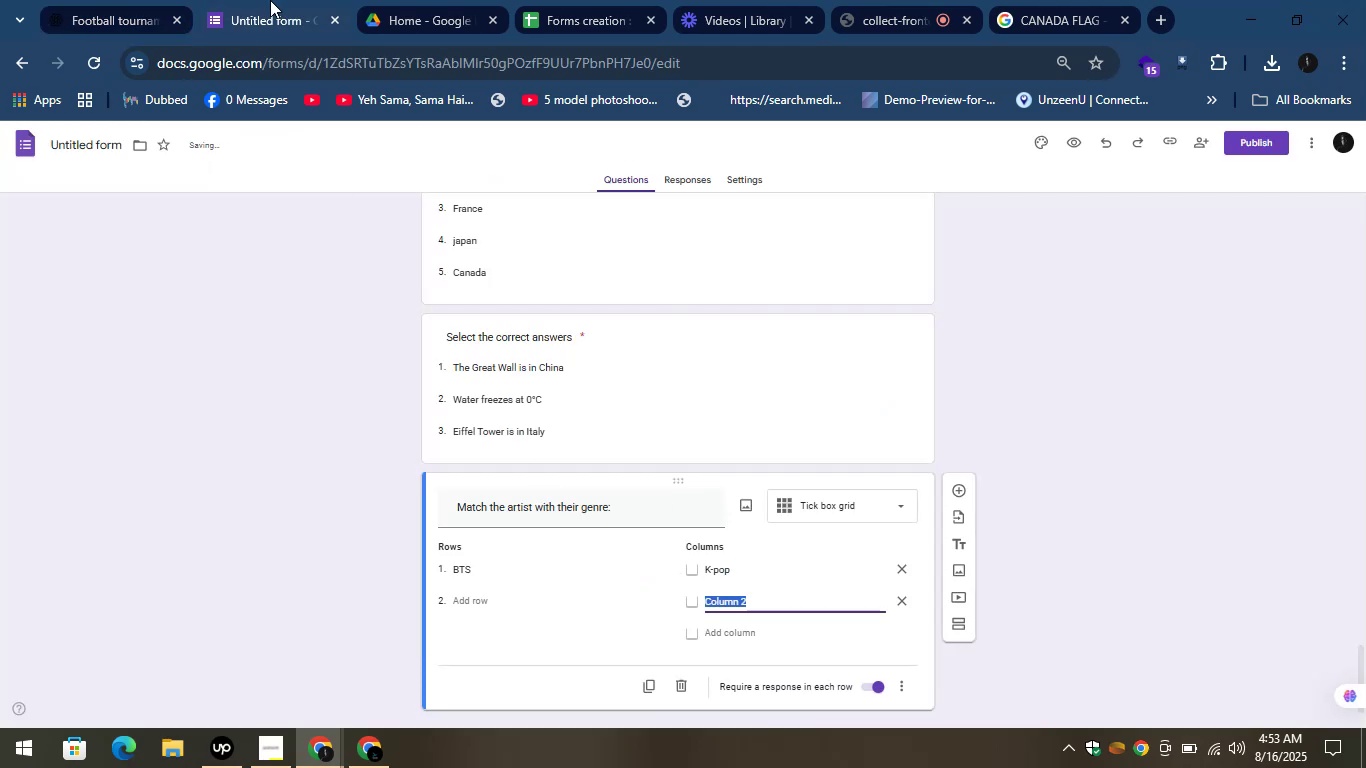 
left_click([259, 0])
 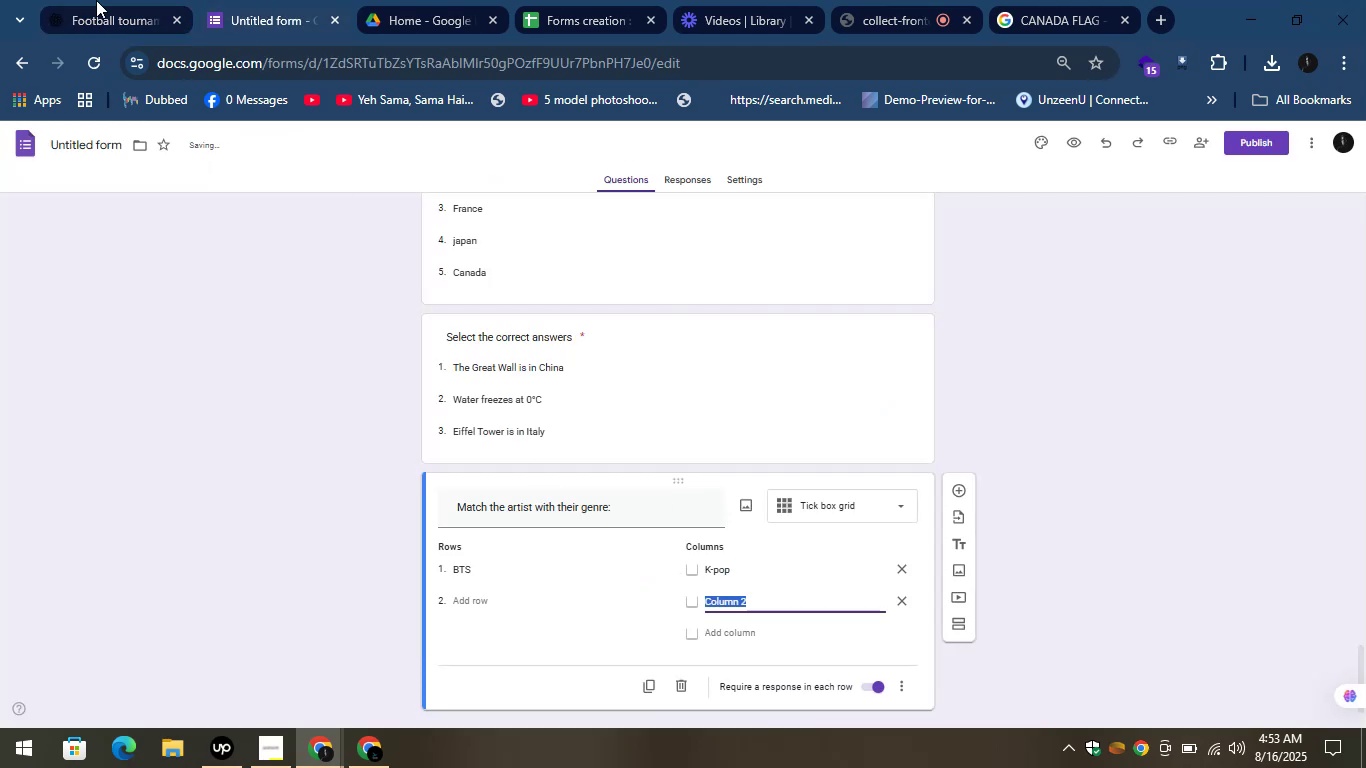 
left_click([88, 0])
 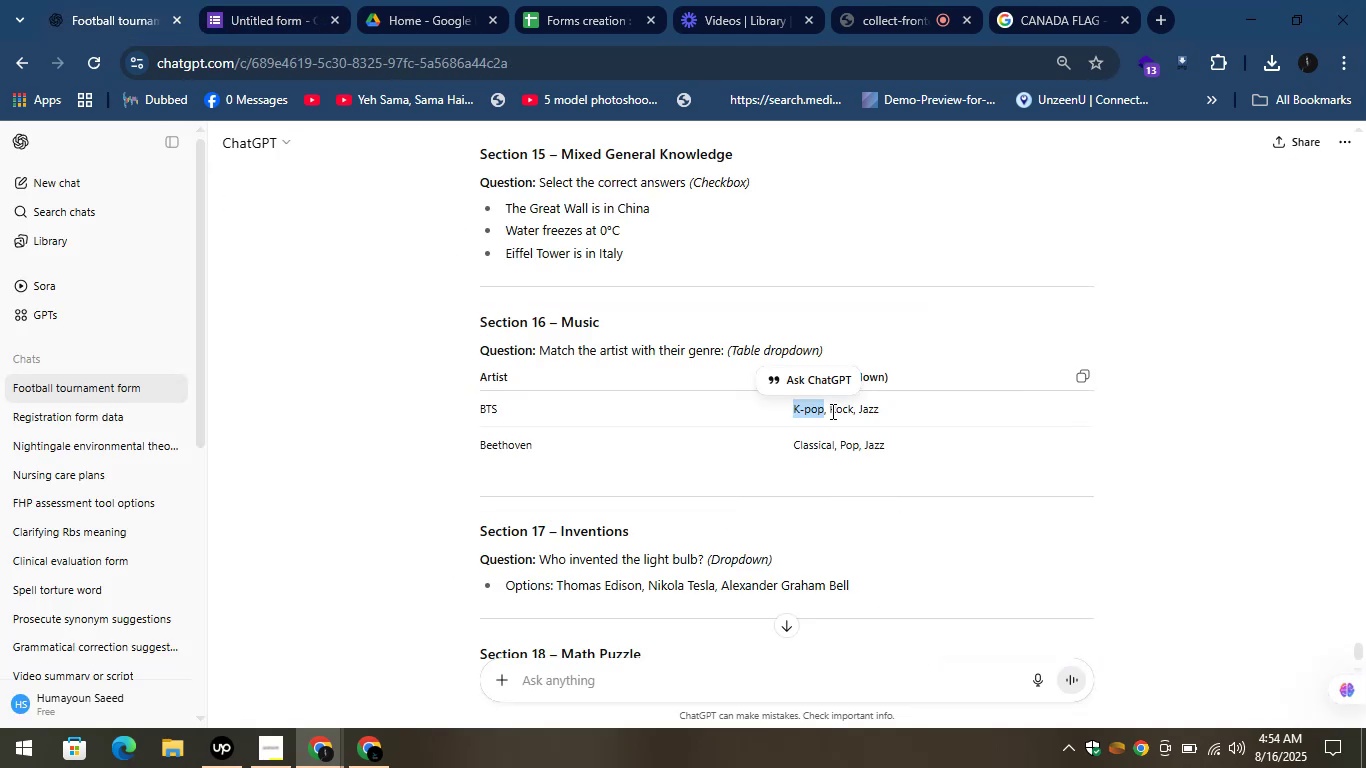 
left_click_drag(start_coordinate=[827, 407], to_coordinate=[853, 410])
 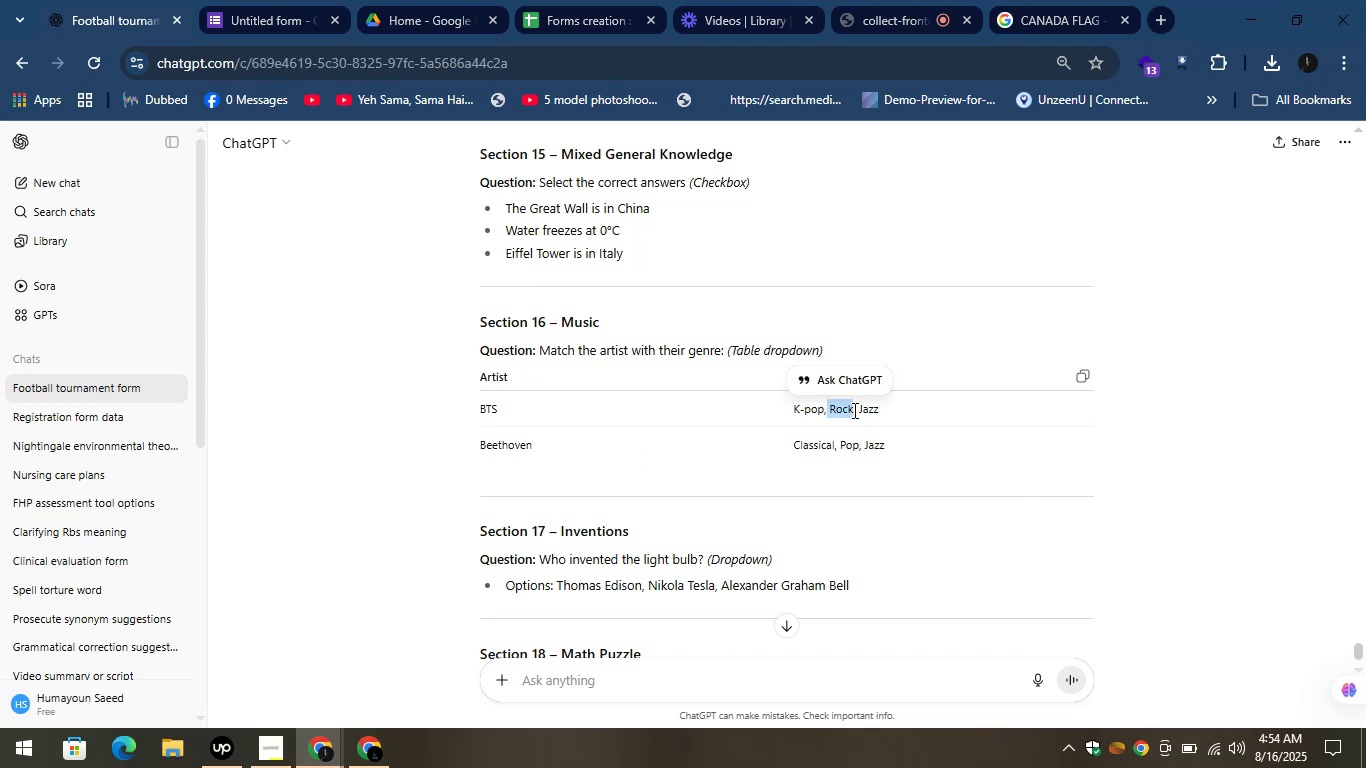 
key(Control+C)
 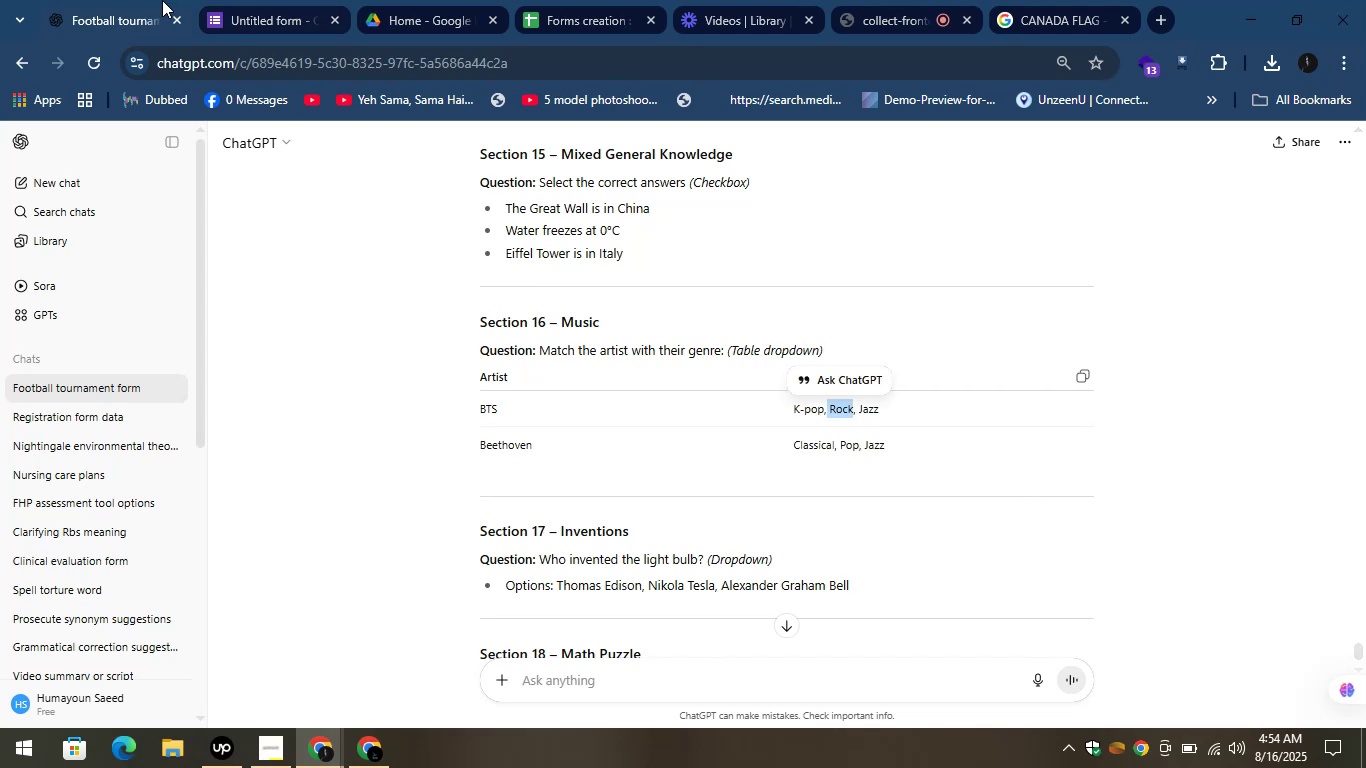 
left_click([144, 0])
 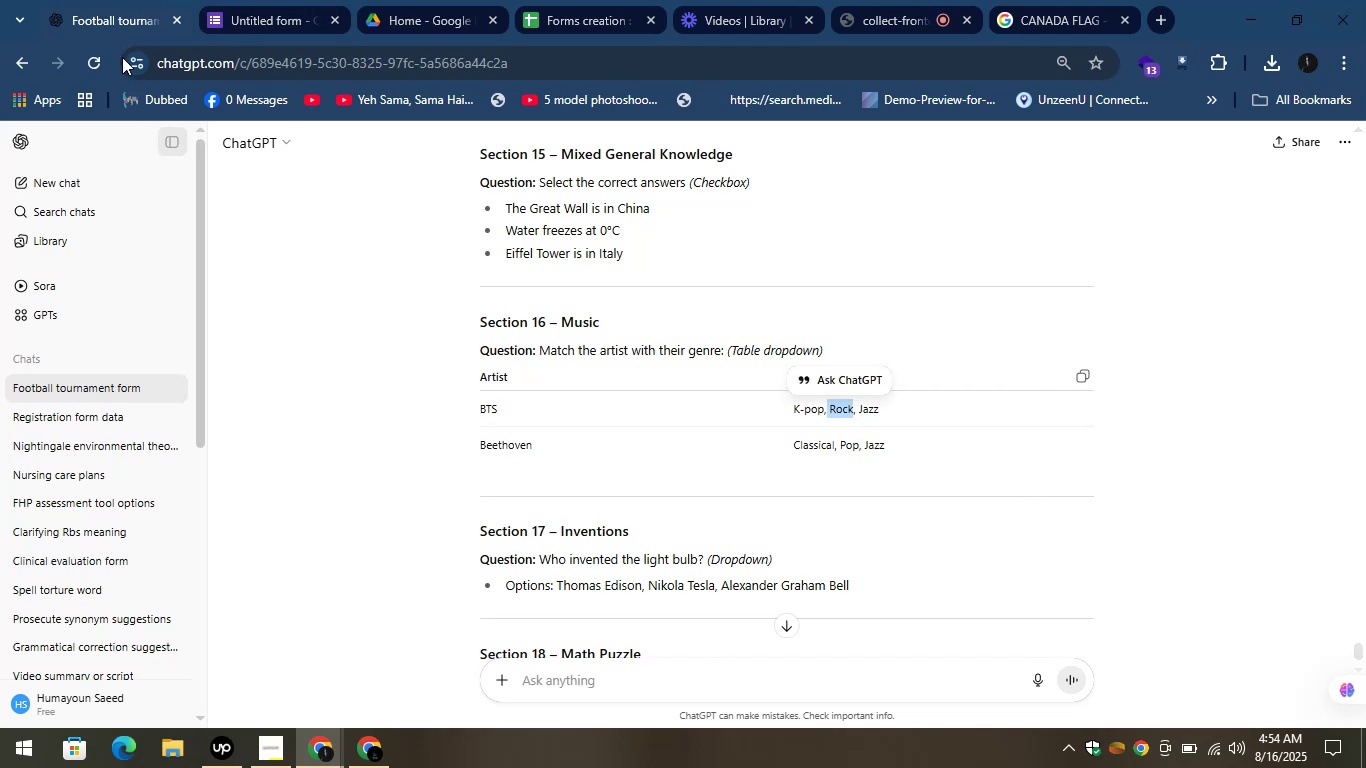 
left_click([107, 11])
 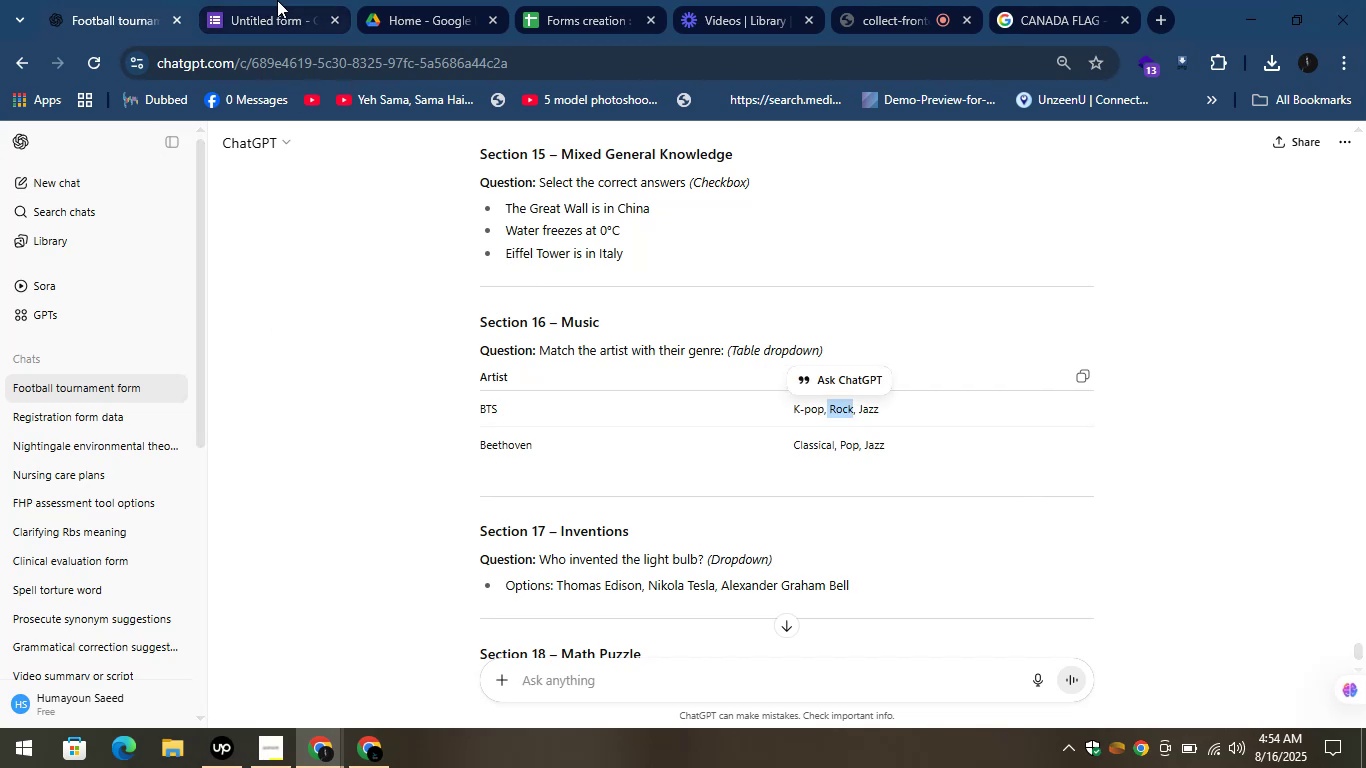 
left_click([277, 0])
 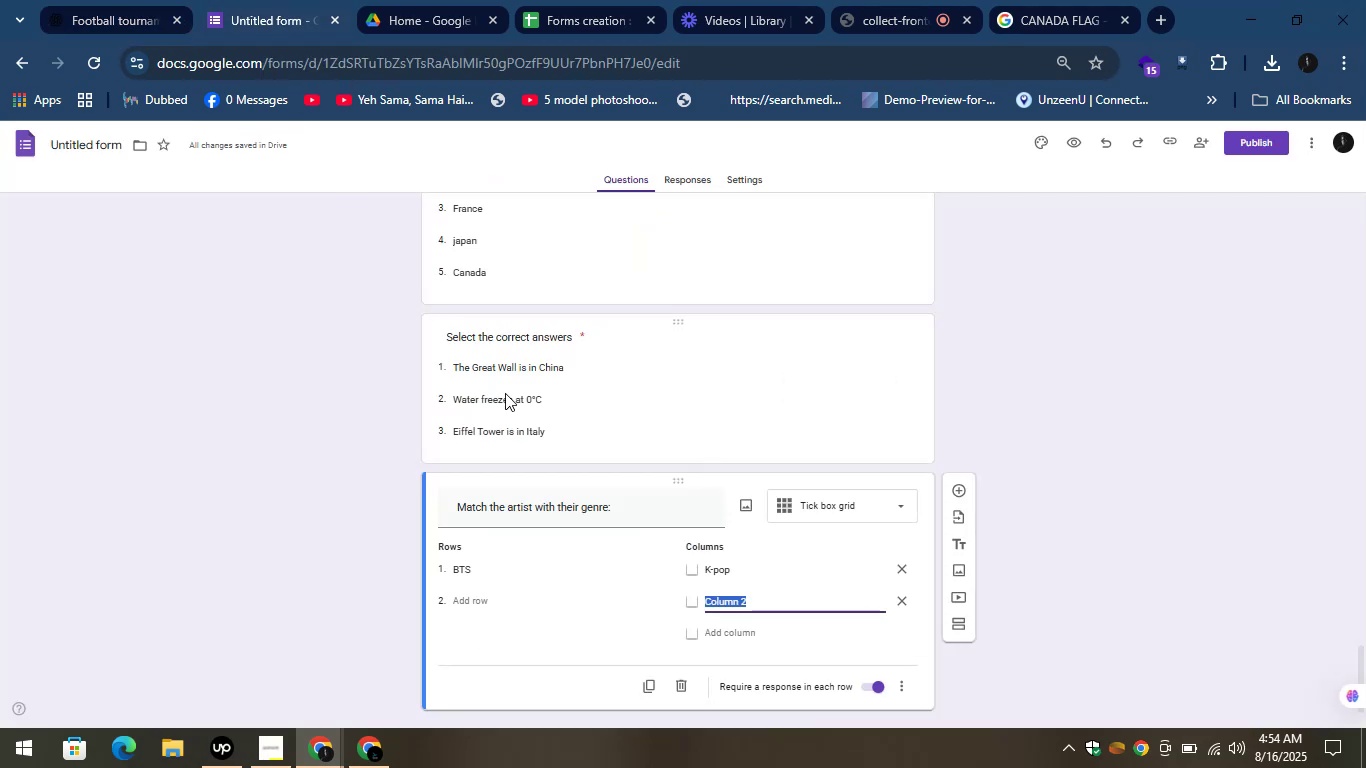 
scroll: coordinate [518, 409], scroll_direction: down, amount: 3.0
 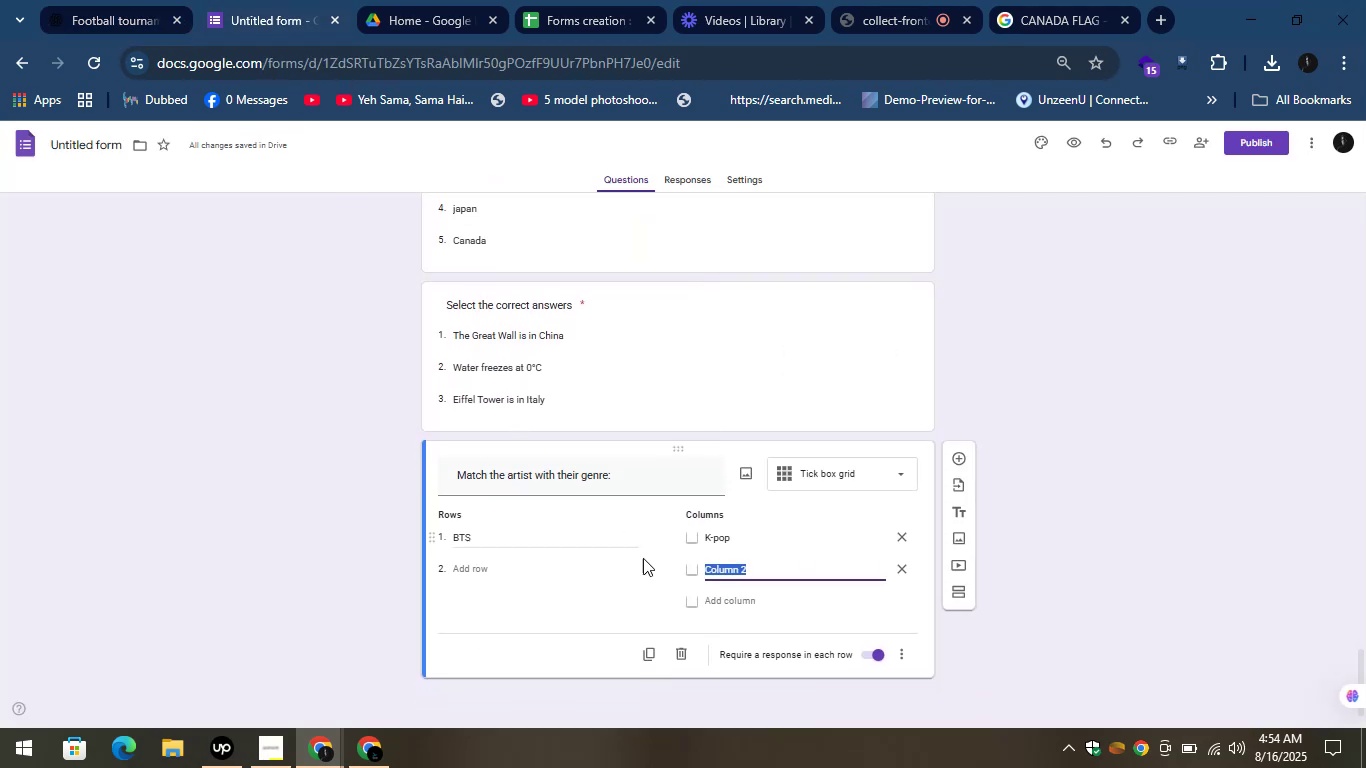 
left_click([717, 603])
 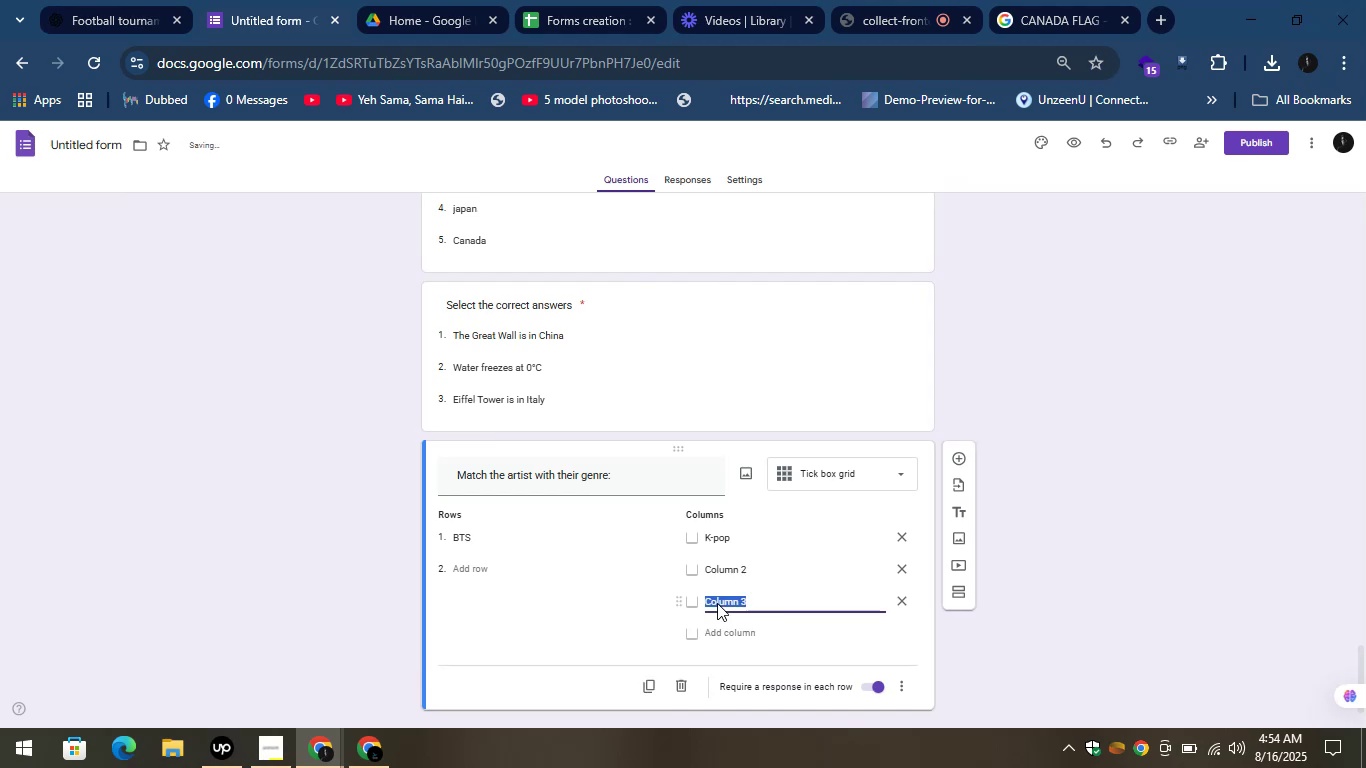 
key(Control+V)
 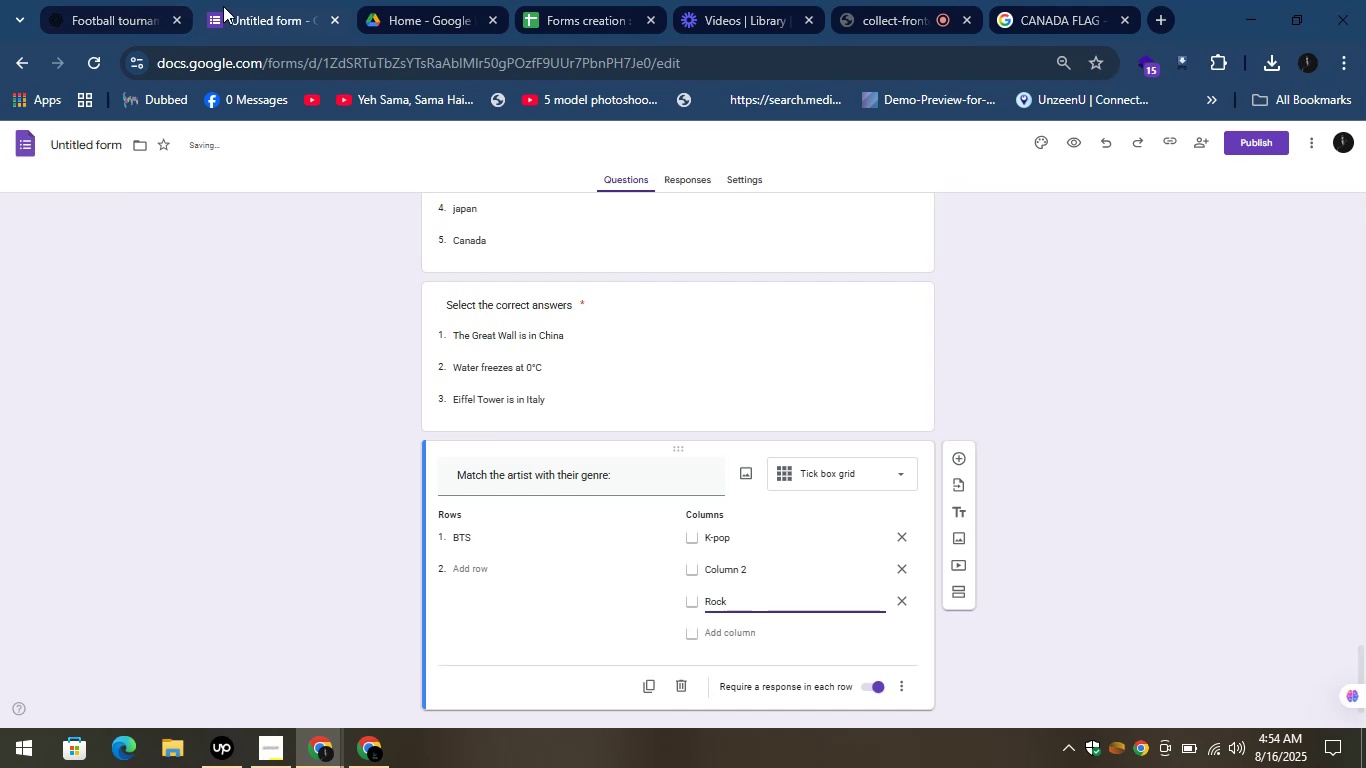 
left_click([132, 0])
 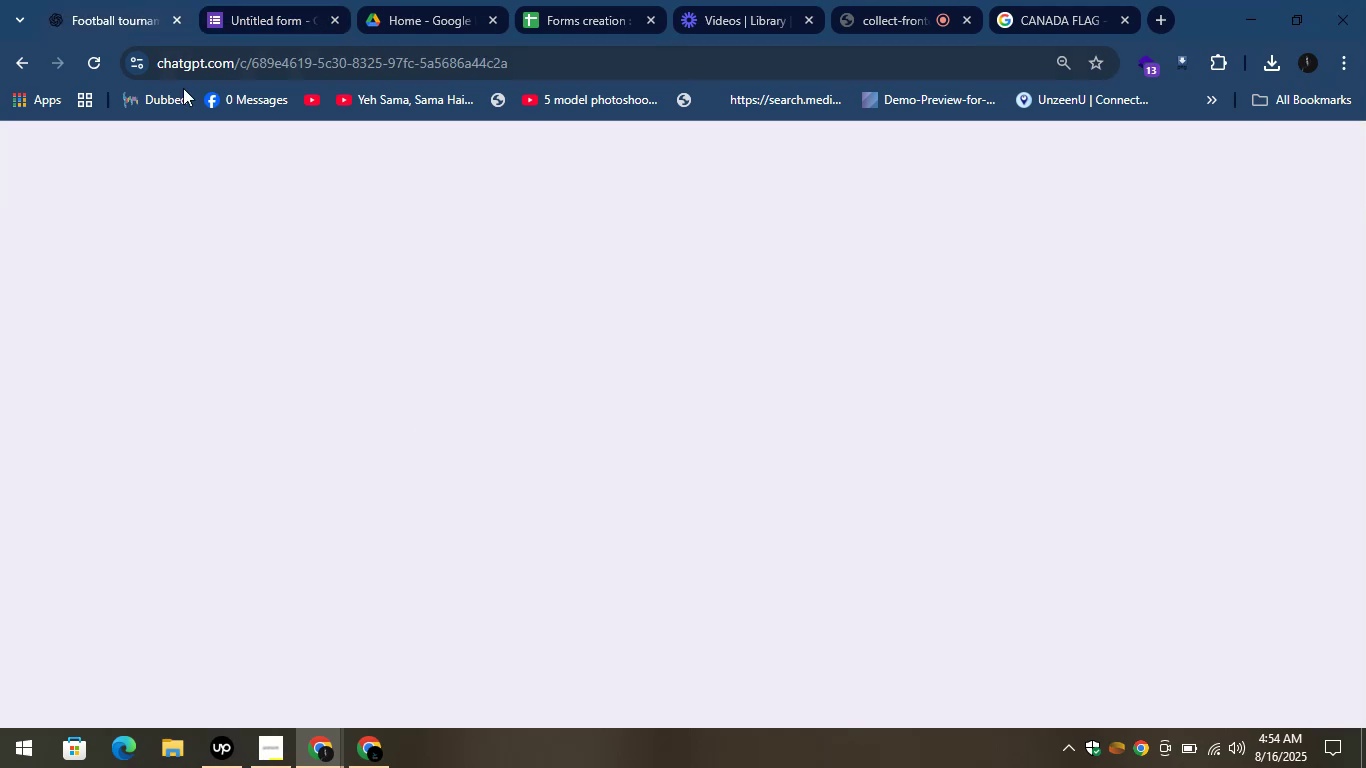 
mouse_move([213, 184])
 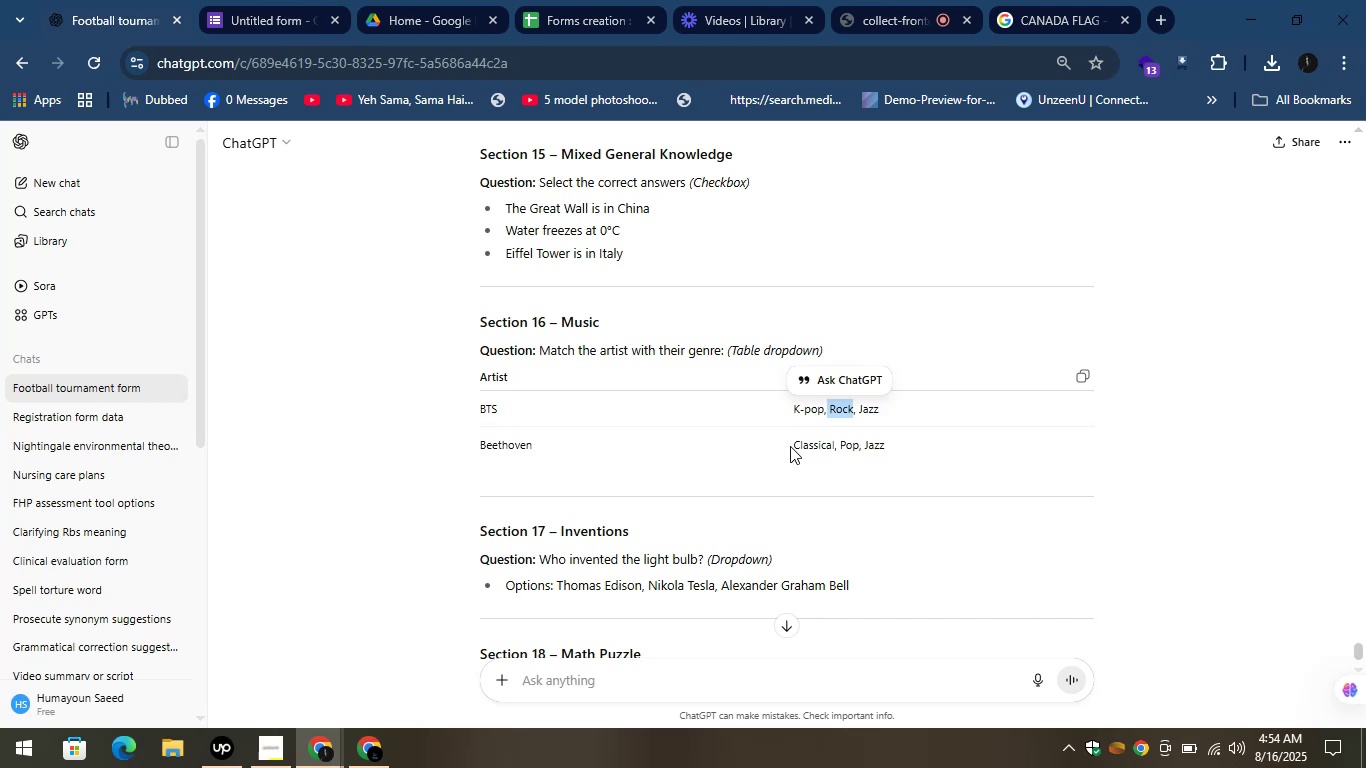 
left_click_drag(start_coordinate=[790, 446], to_coordinate=[835, 448])
 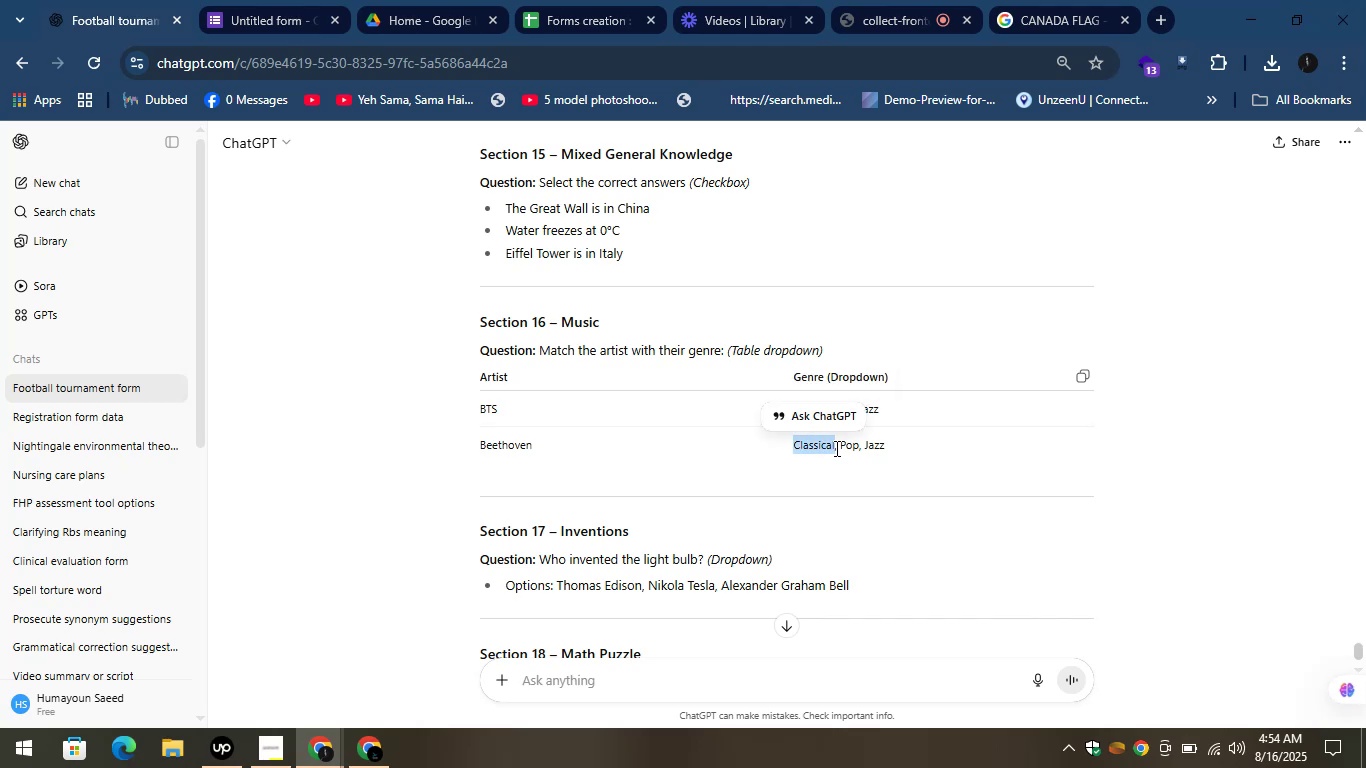 
key(Control+C)
 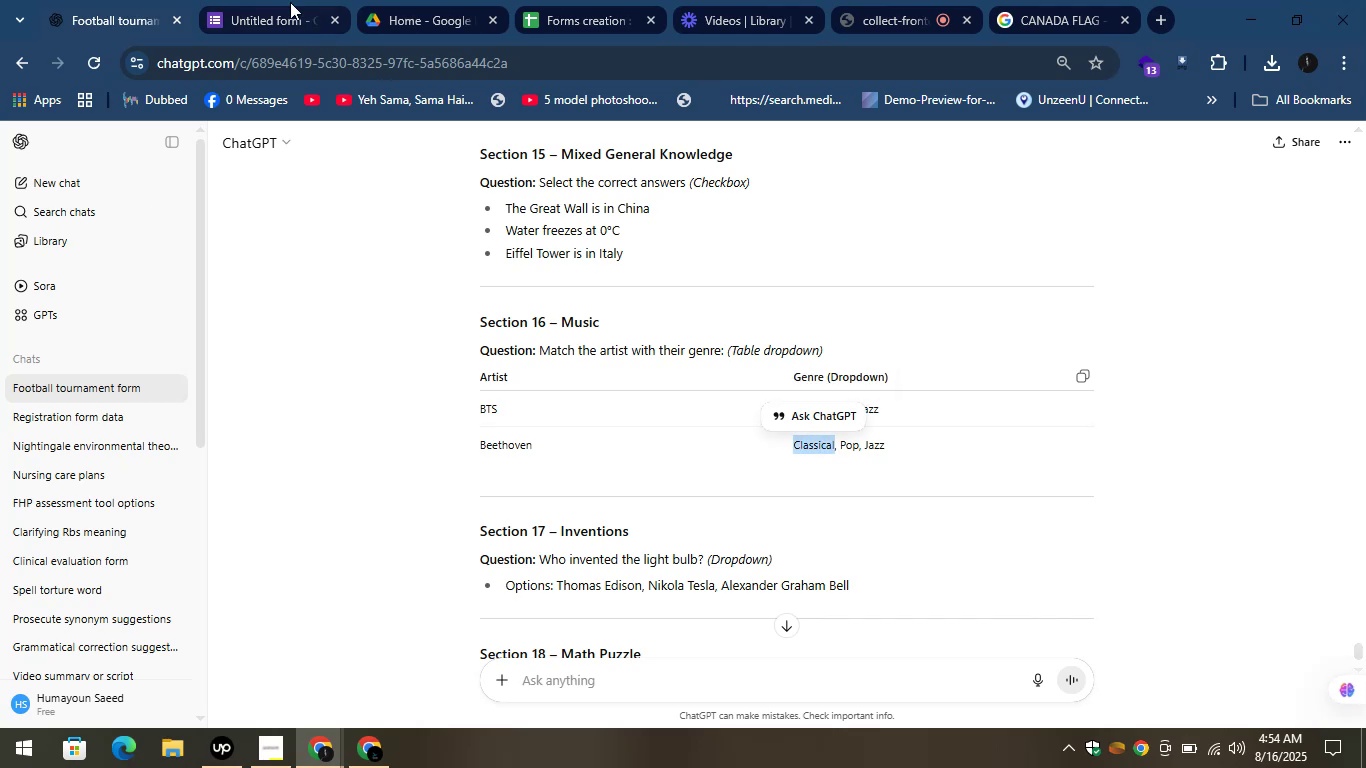 
left_click([266, 0])
 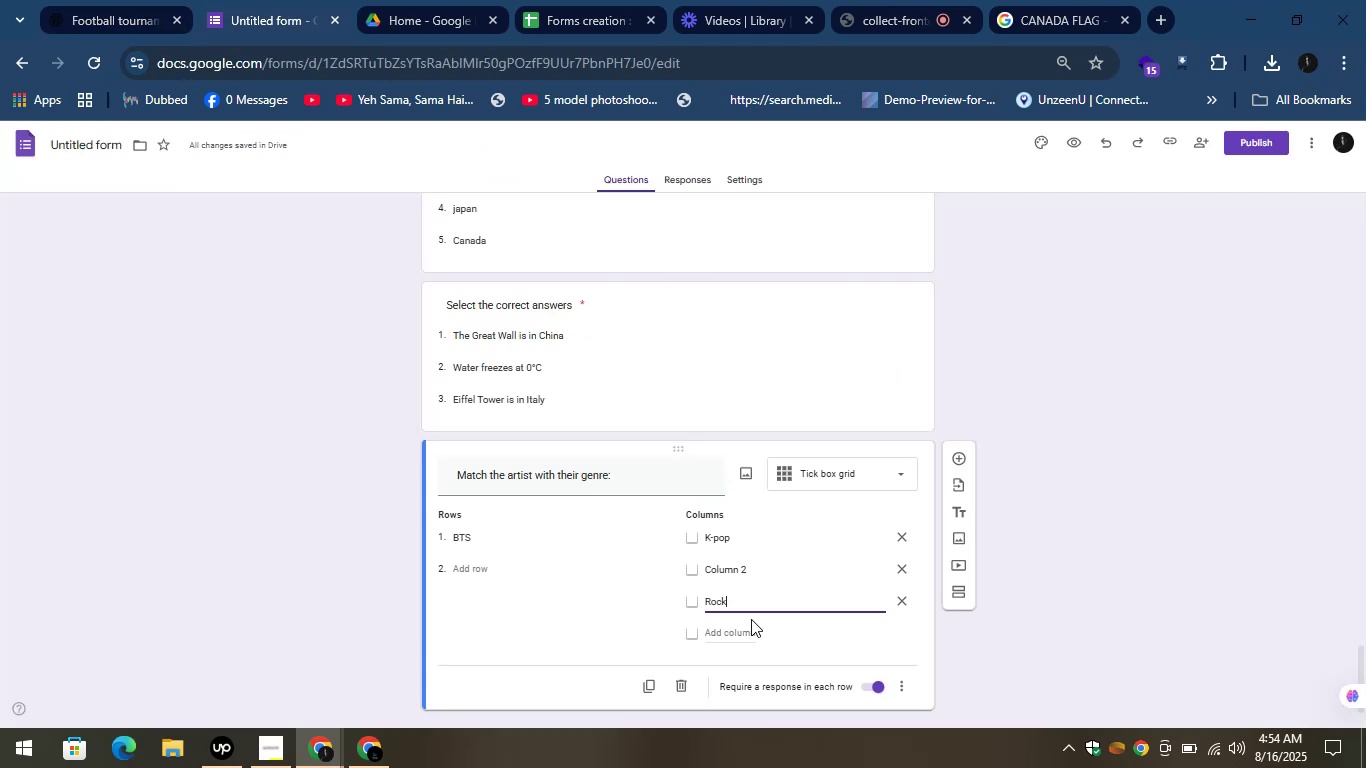 
left_click([726, 634])
 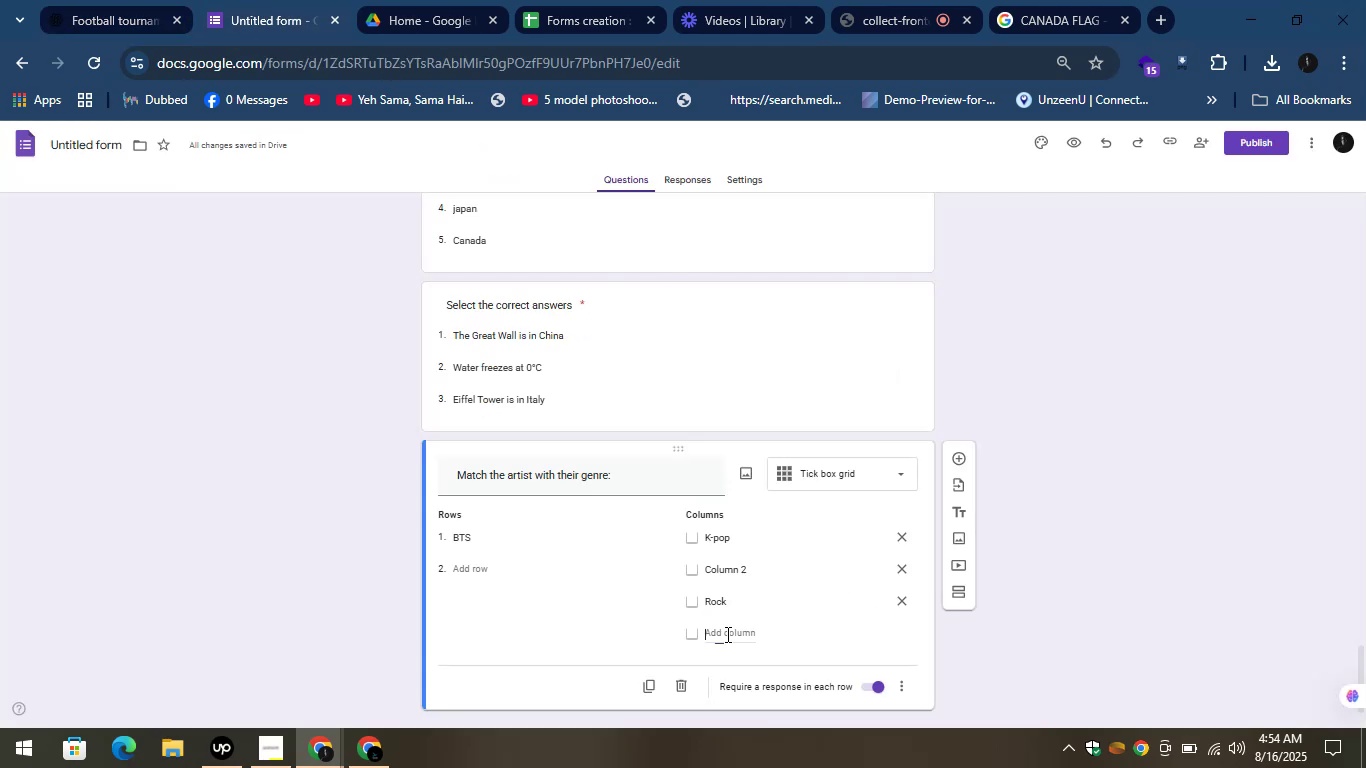 
key(Control+V)
 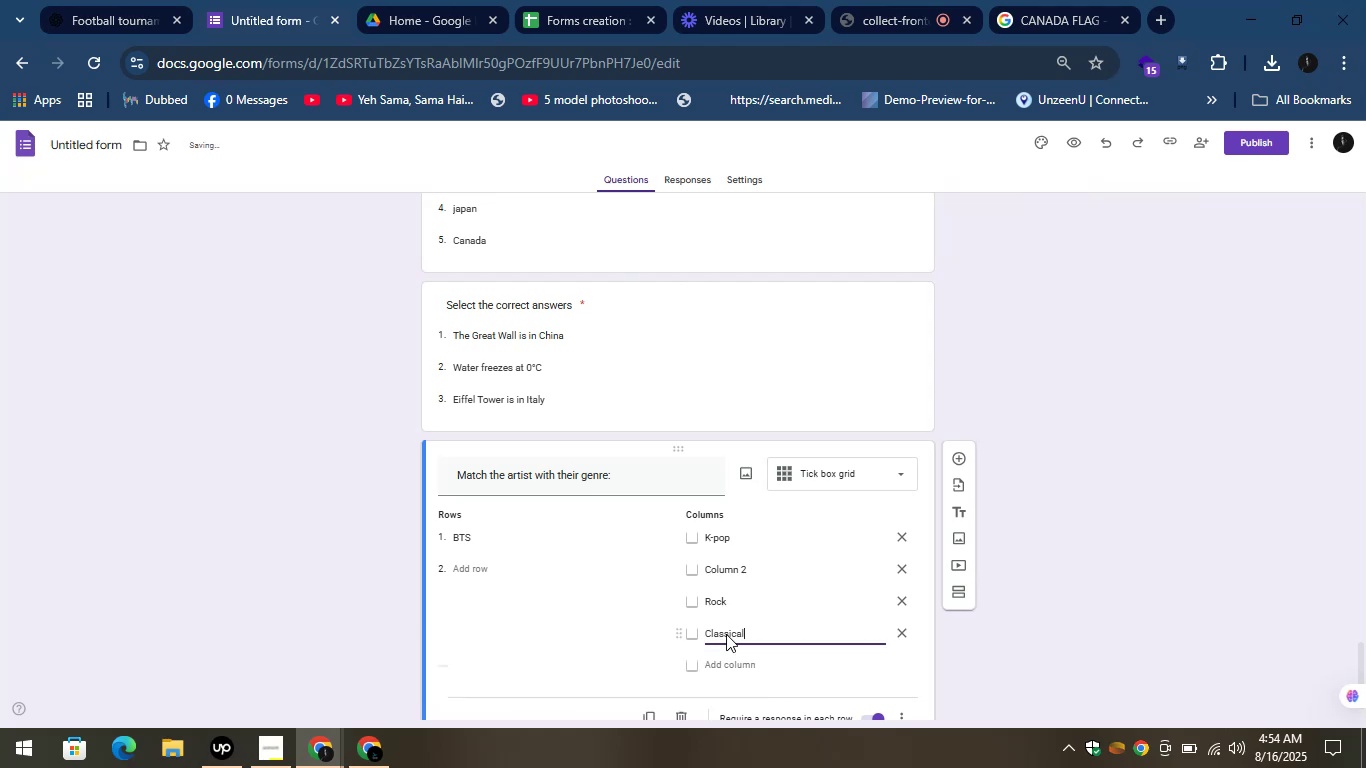 
scroll: coordinate [742, 595], scroll_direction: down, amount: 2.0
 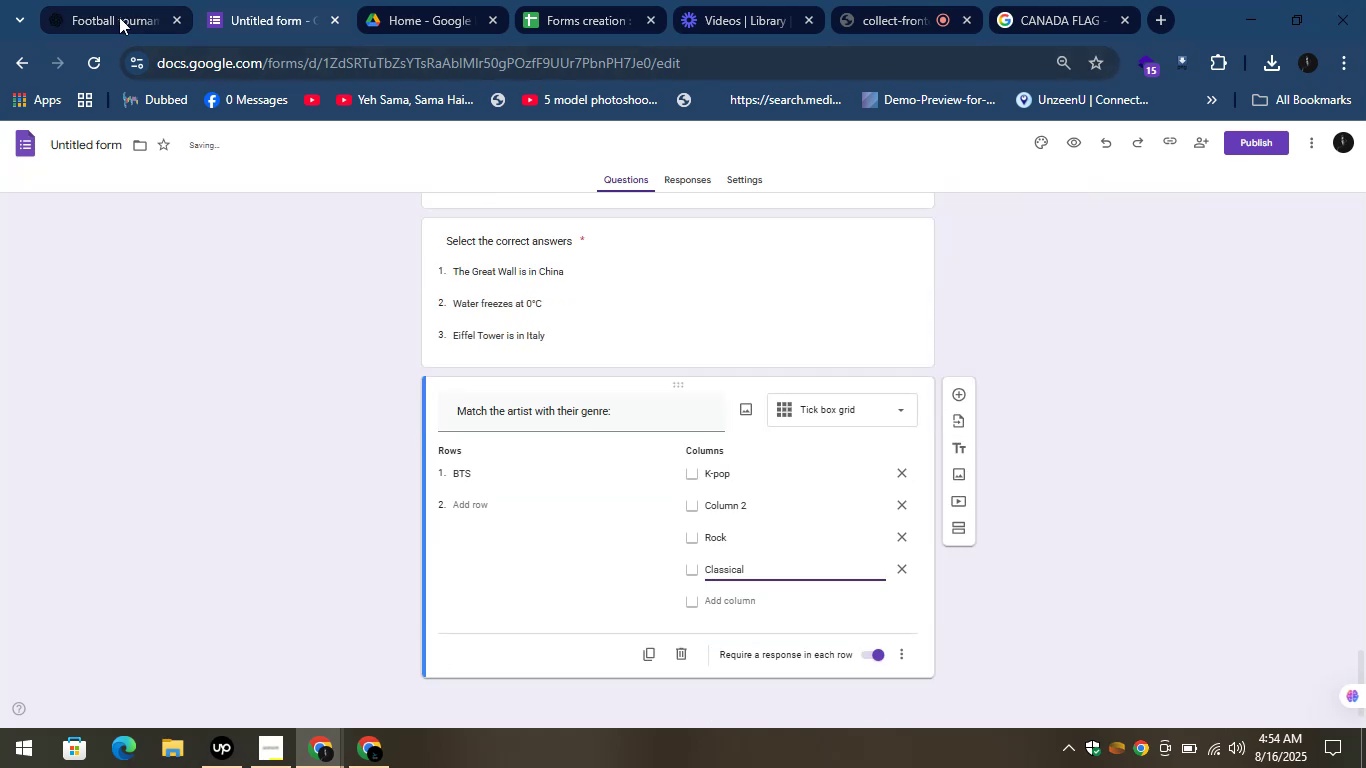 
left_click([114, 0])
 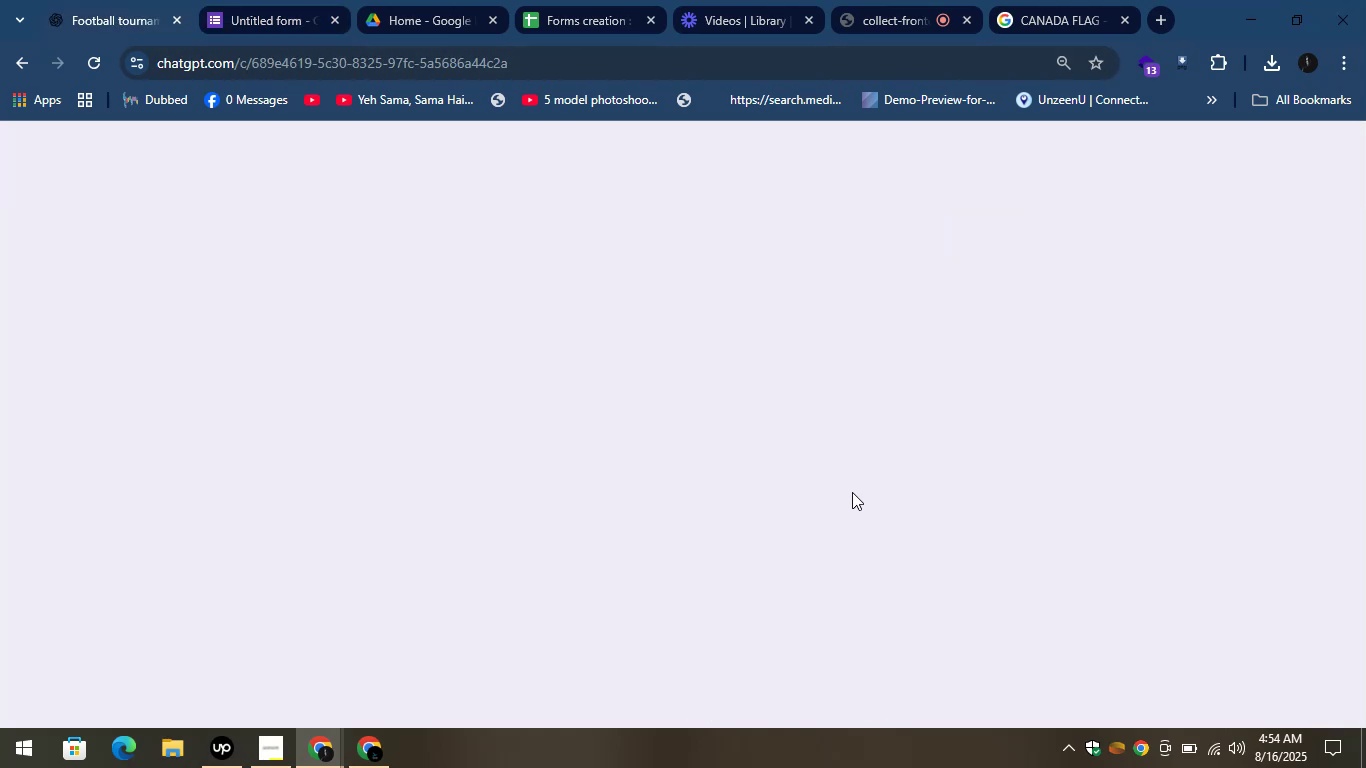 
mouse_move([842, 454])
 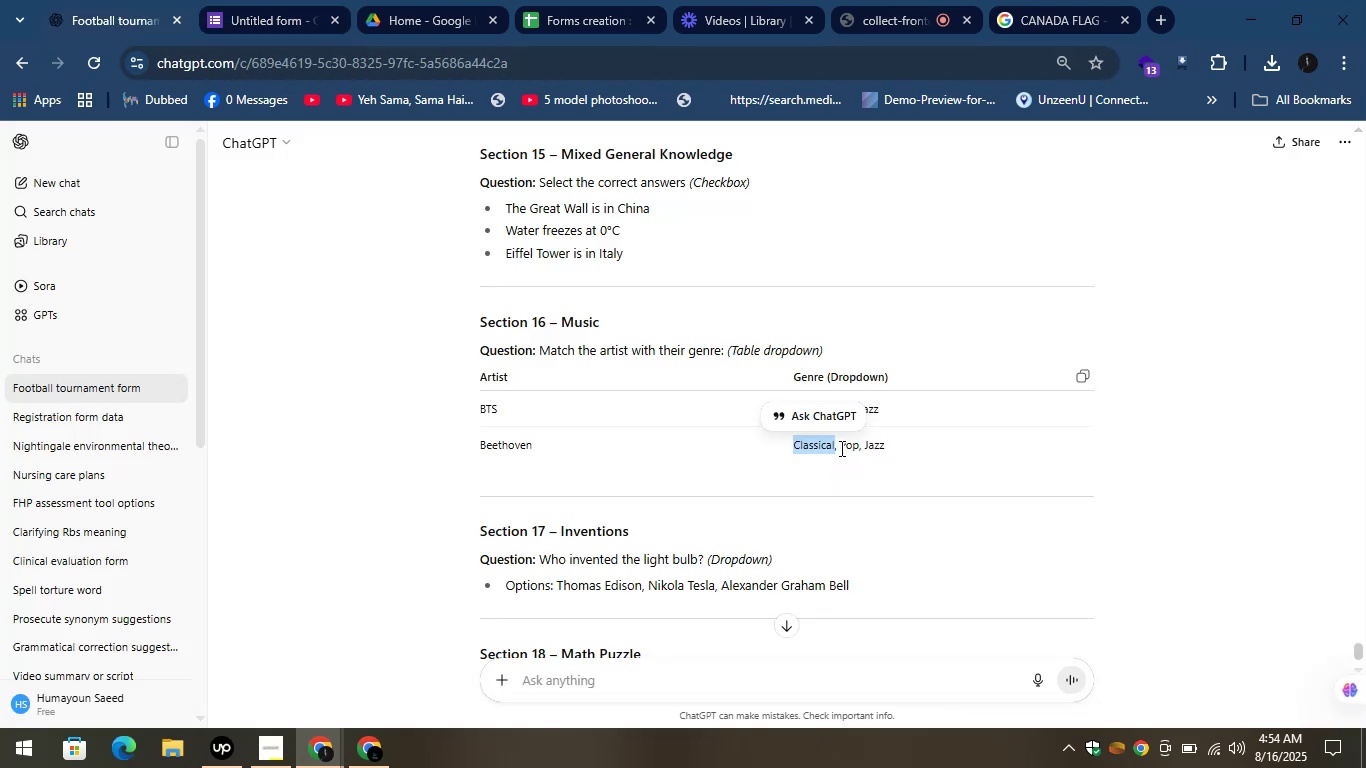 
left_click_drag(start_coordinate=[839, 448], to_coordinate=[859, 450])
 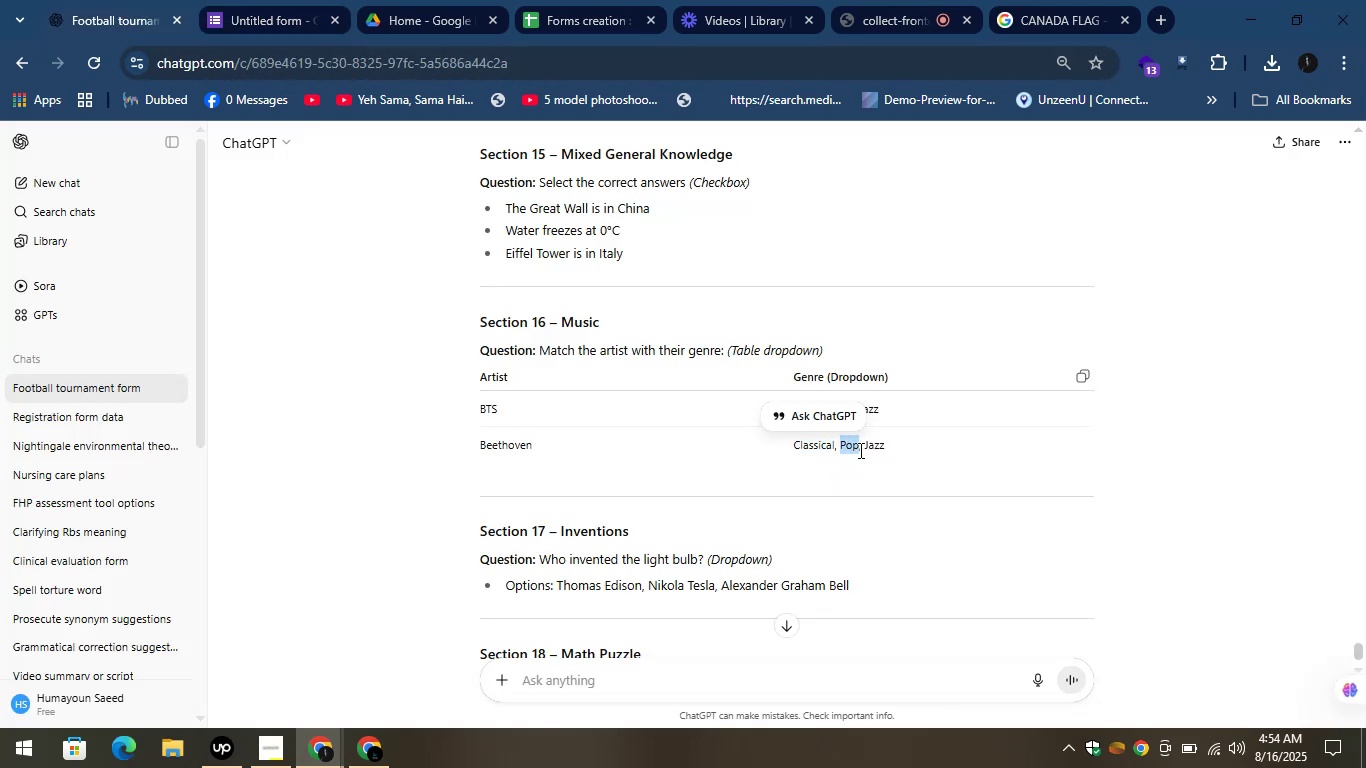 
key(Control+C)
 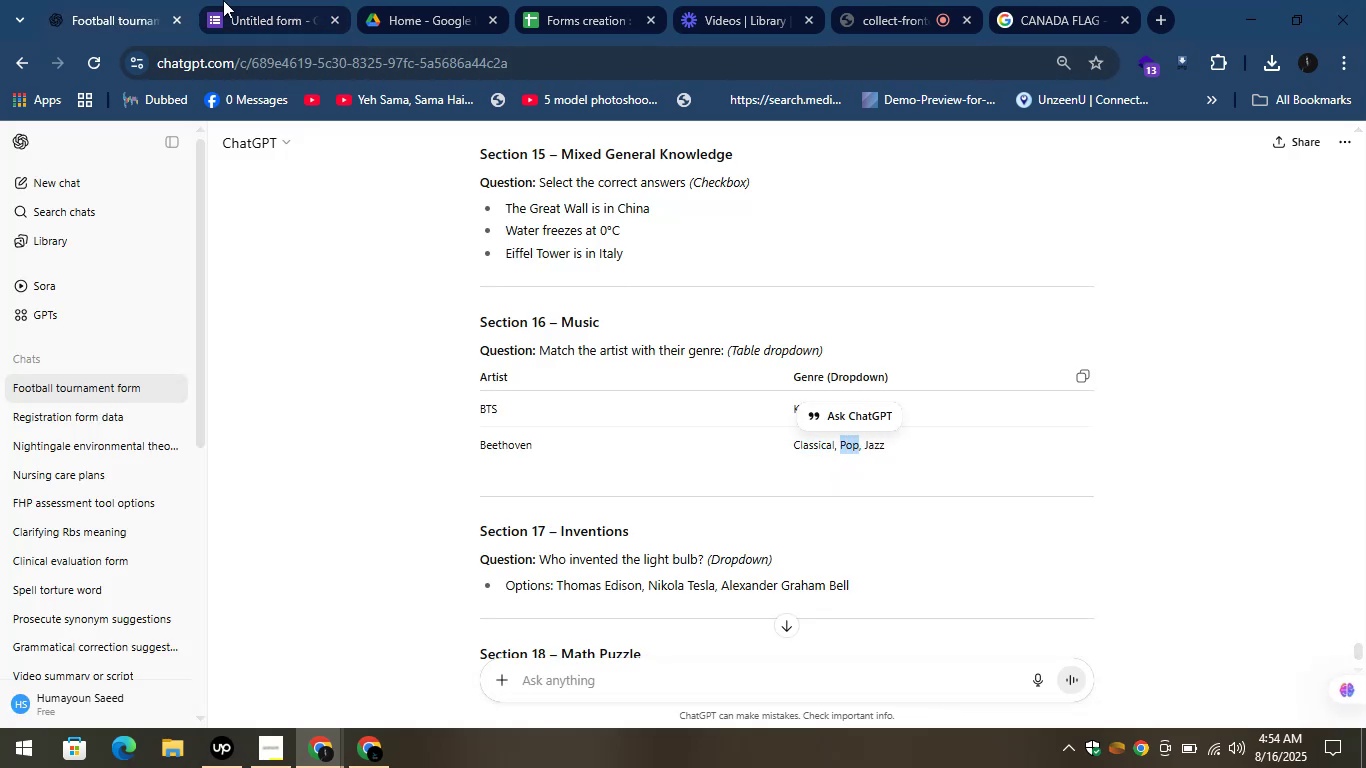 
left_click([223, 0])
 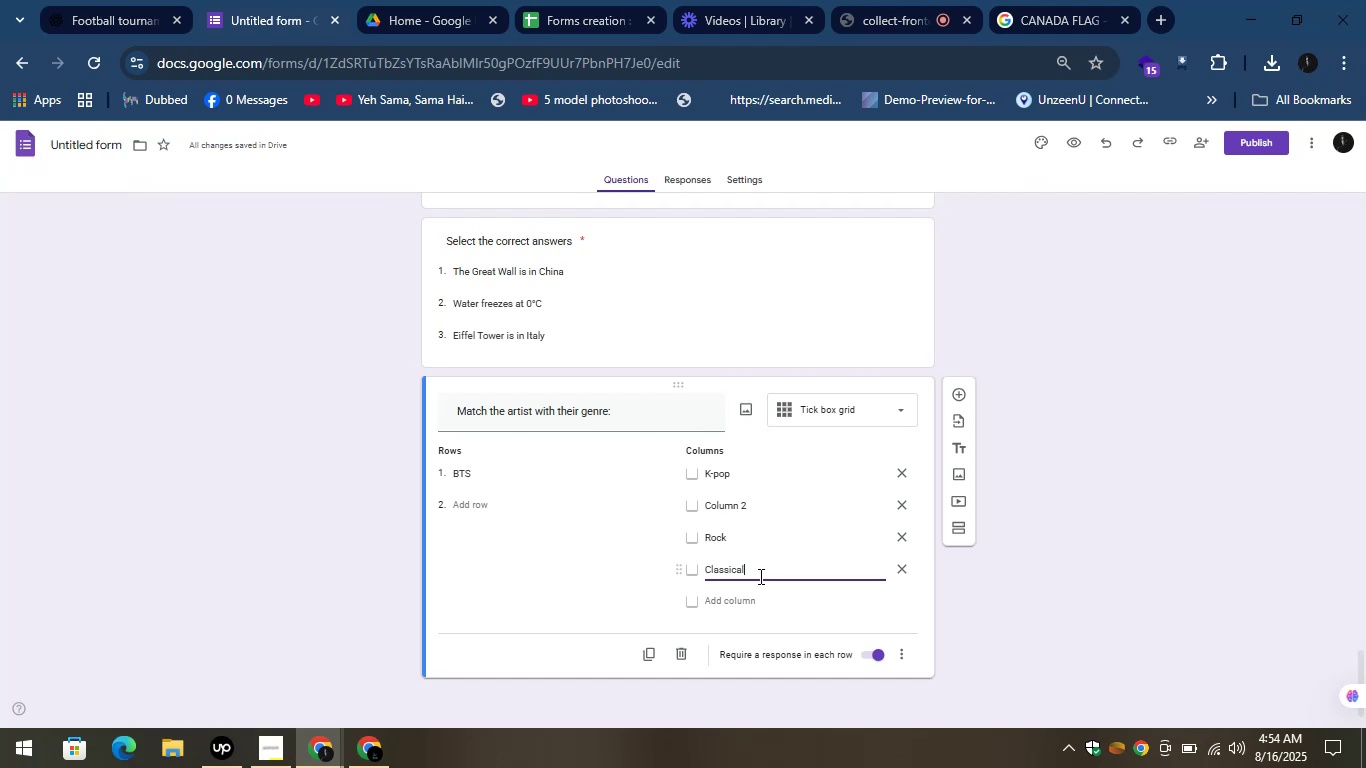 
left_click([741, 599])
 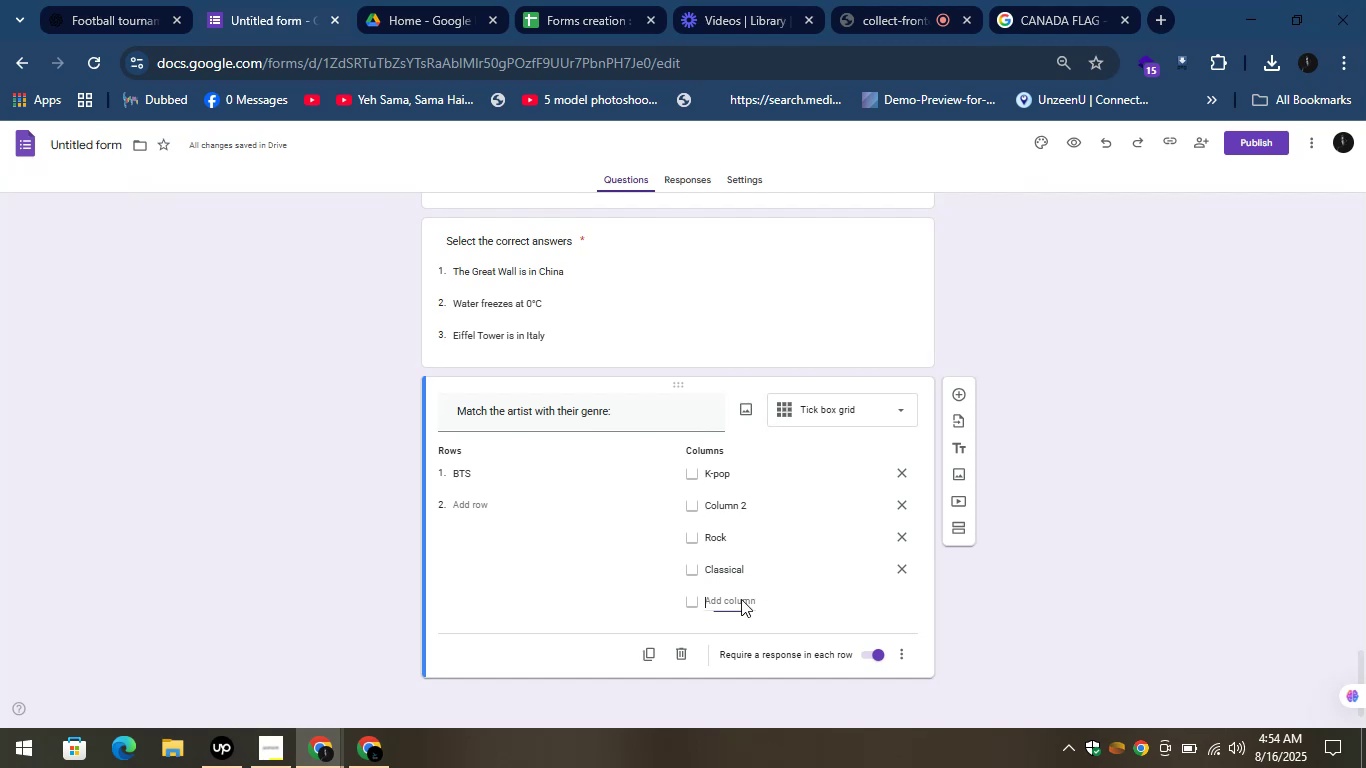 
key(Control+V)
 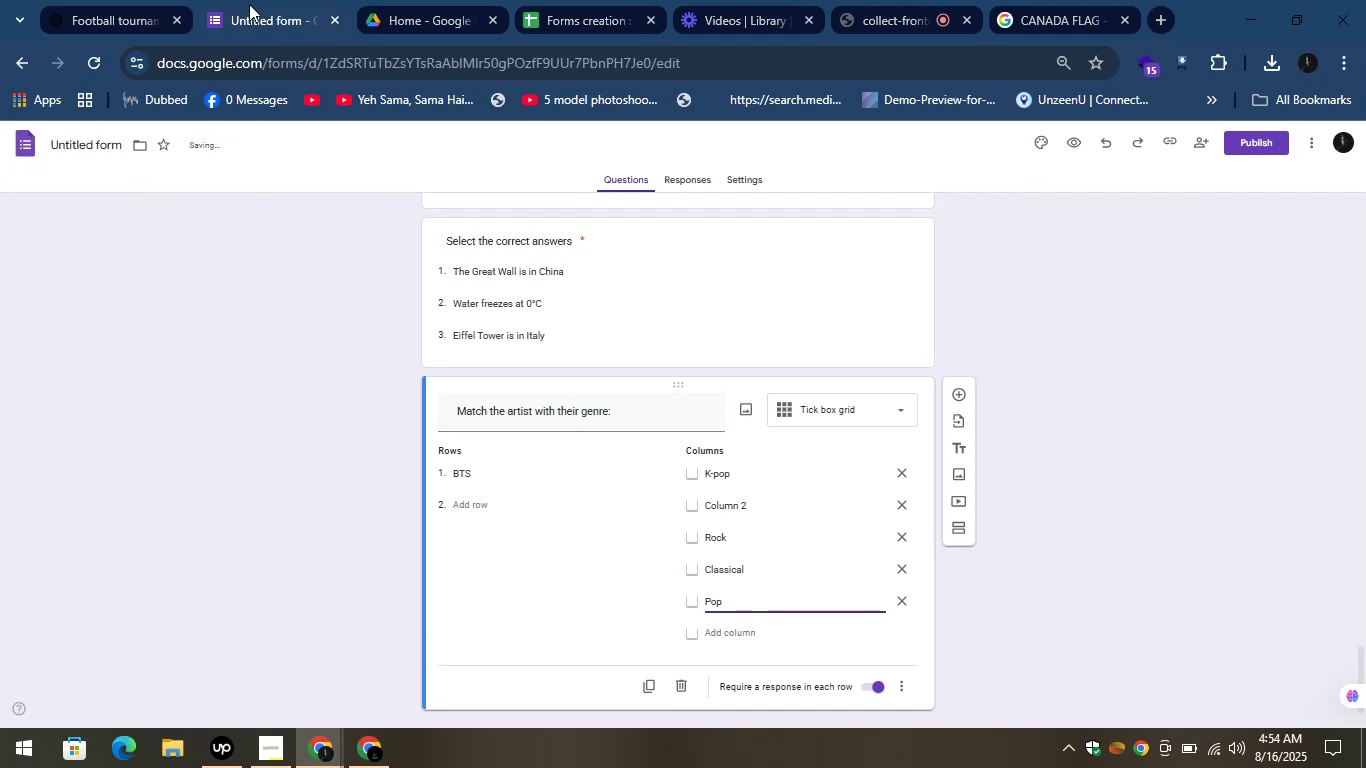 
left_click([101, 0])
 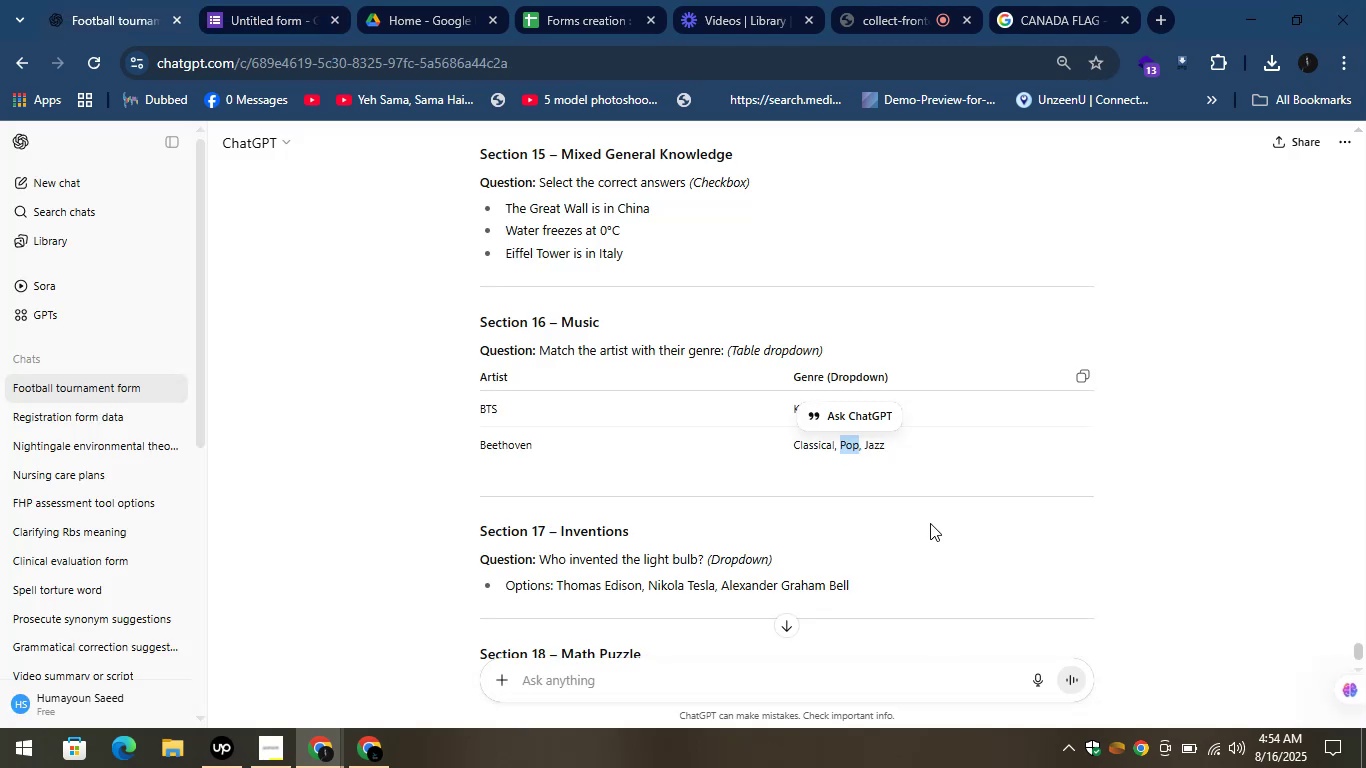 
left_click_drag(start_coordinate=[864, 450], to_coordinate=[895, 457])
 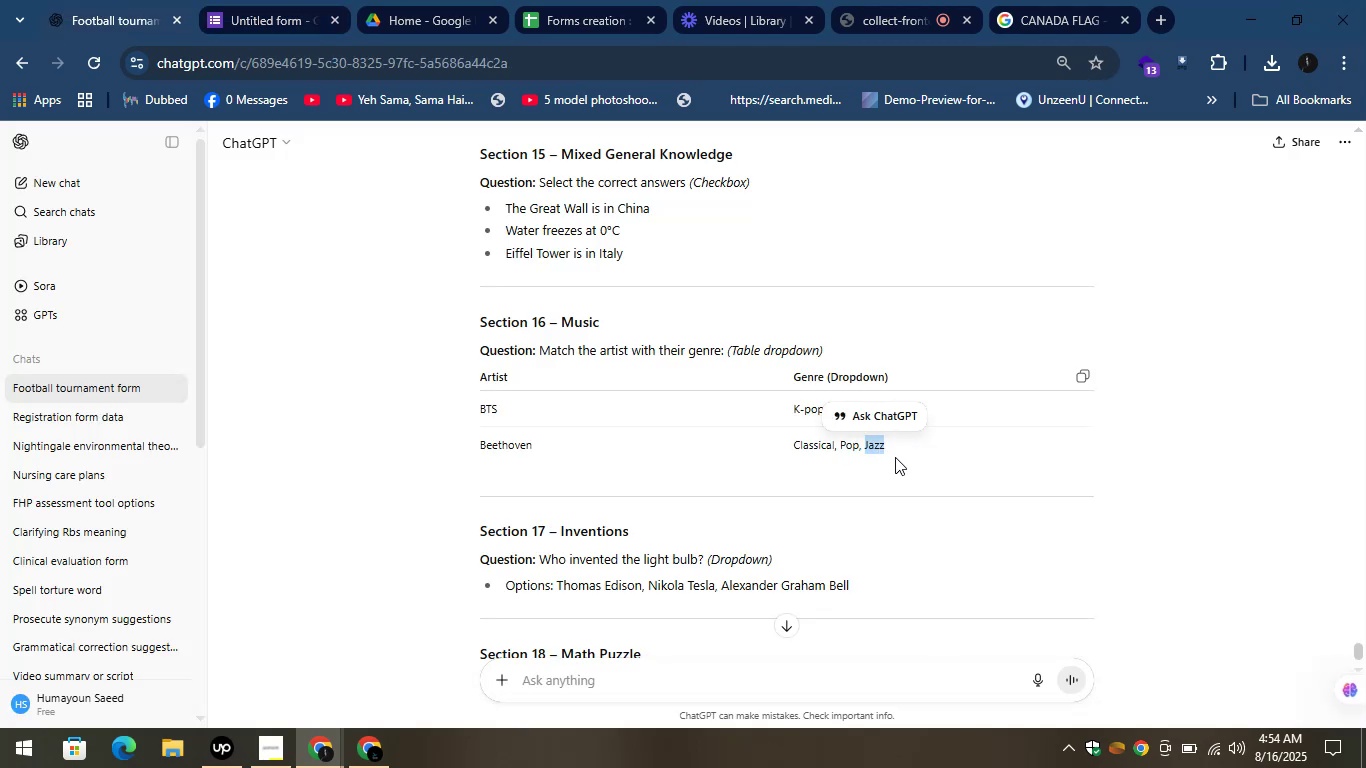 
key(Control+C)
 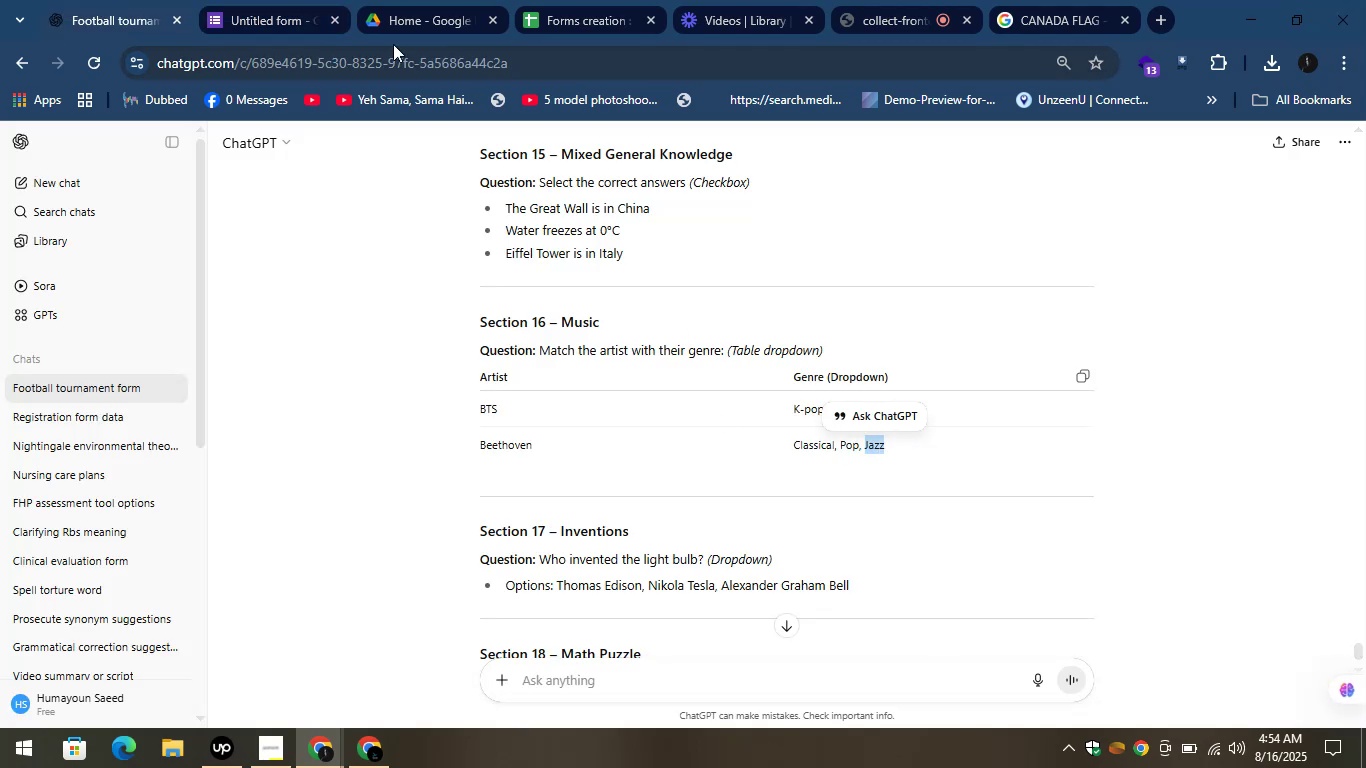 
mouse_move([273, 21])
 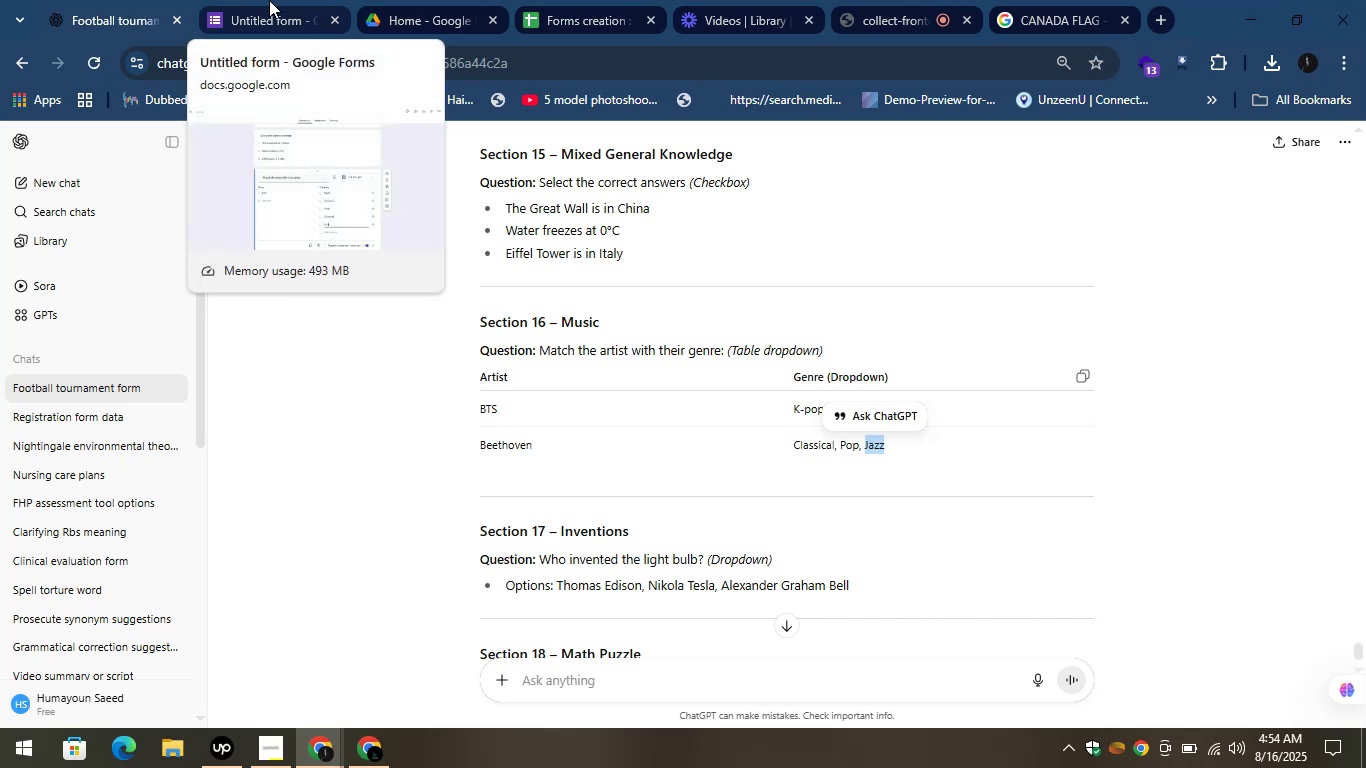 
left_click([269, 0])
 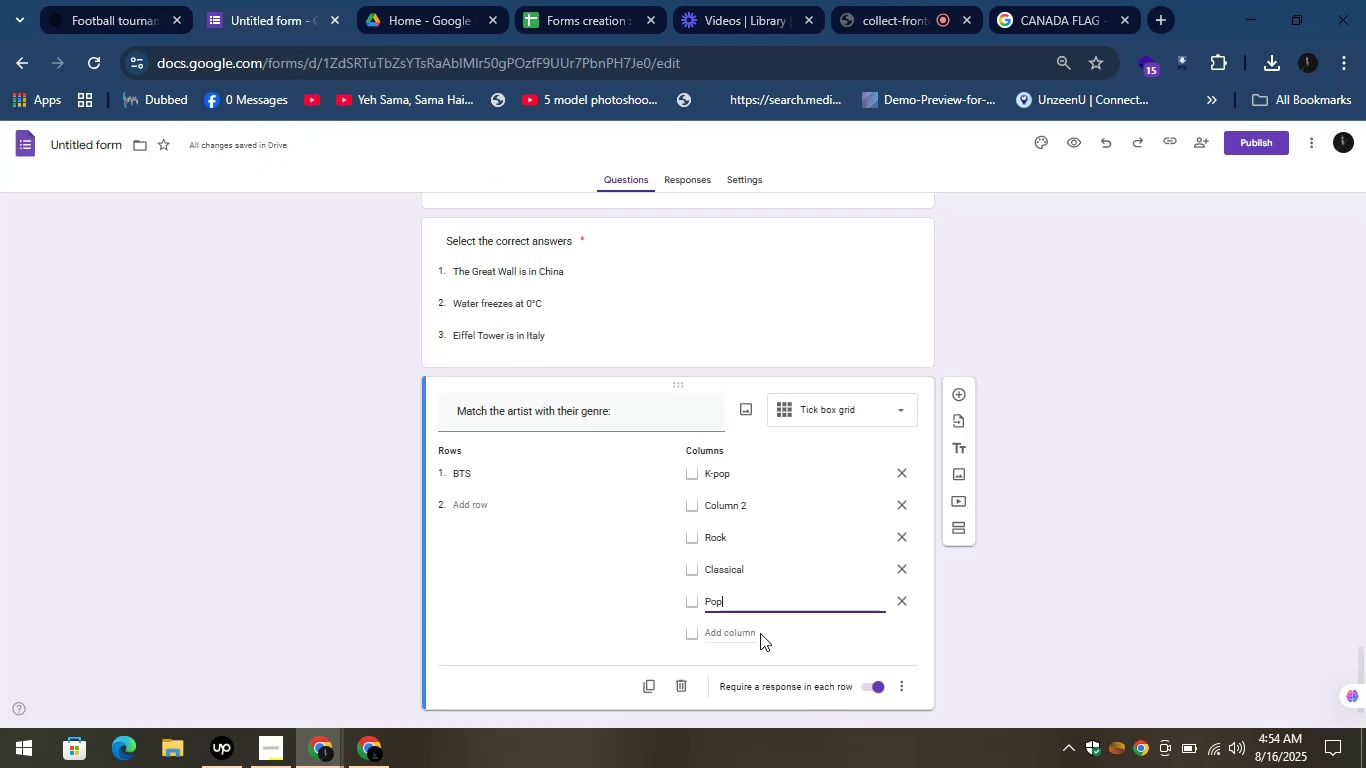 
left_click([754, 629])
 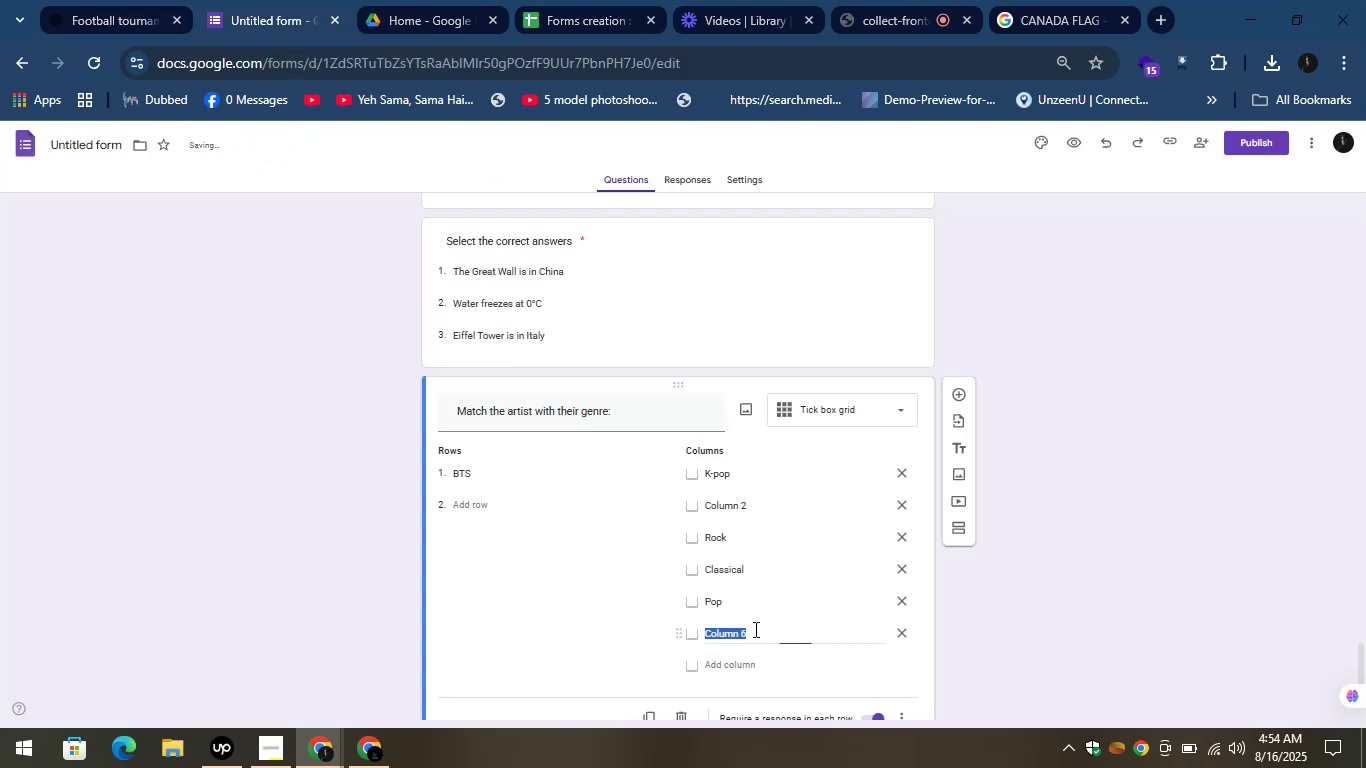 
key(Control+V)
 